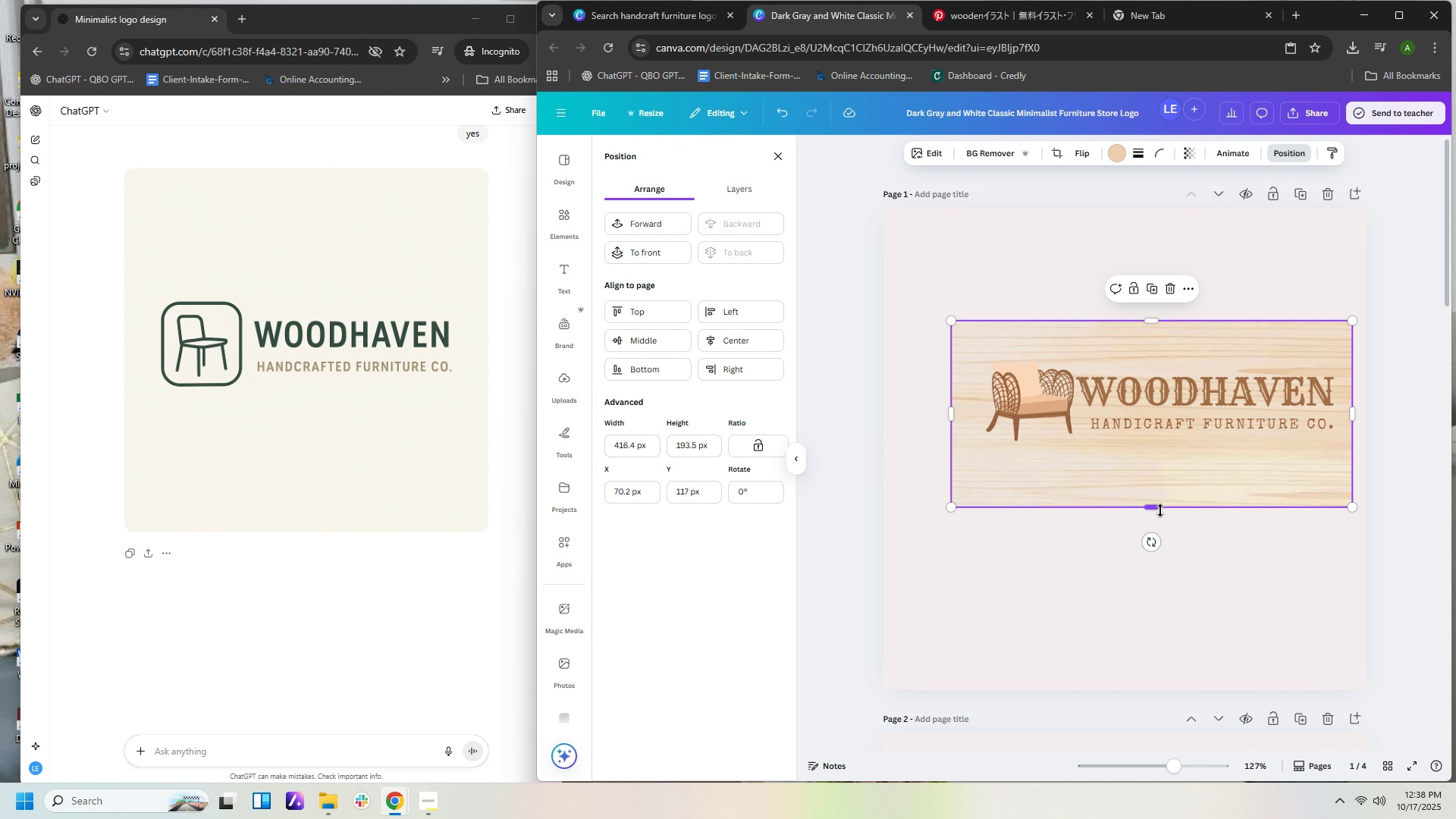 
left_click_drag(start_coordinate=[1158, 510], to_coordinate=[1163, 456])
 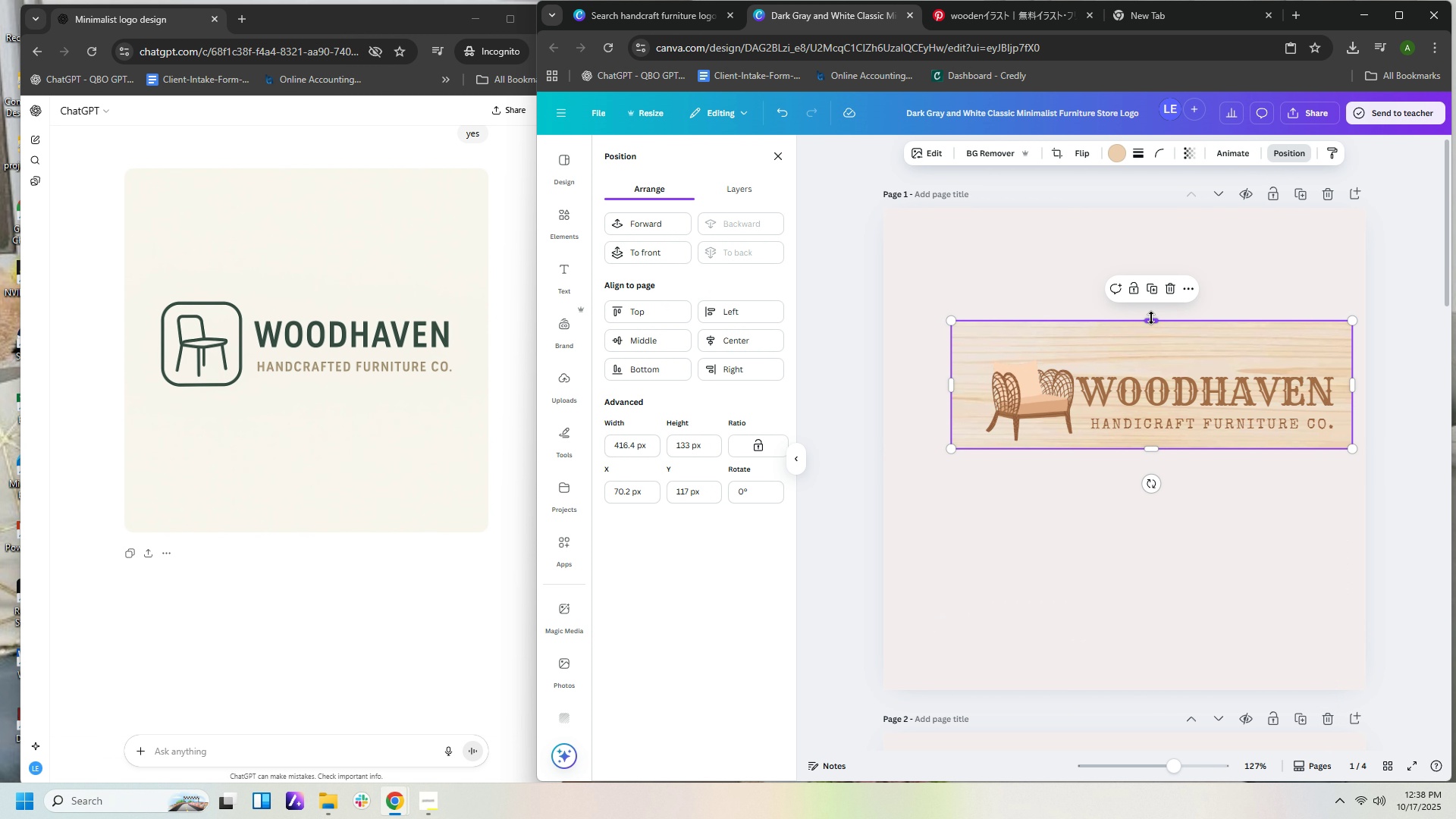 
left_click_drag(start_coordinate=[1151, 318], to_coordinate=[1153, 357])
 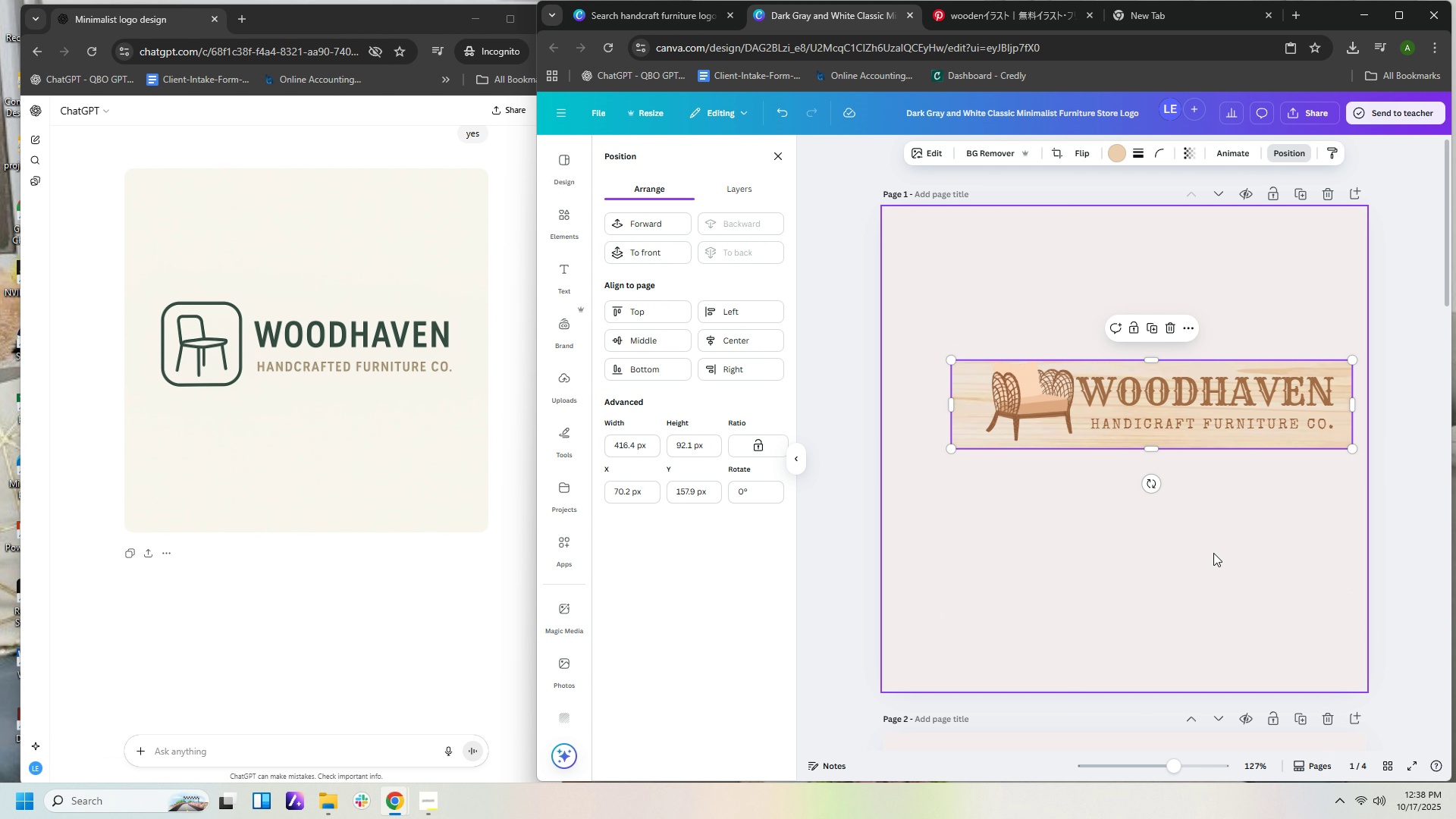 
left_click([1213, 553])
 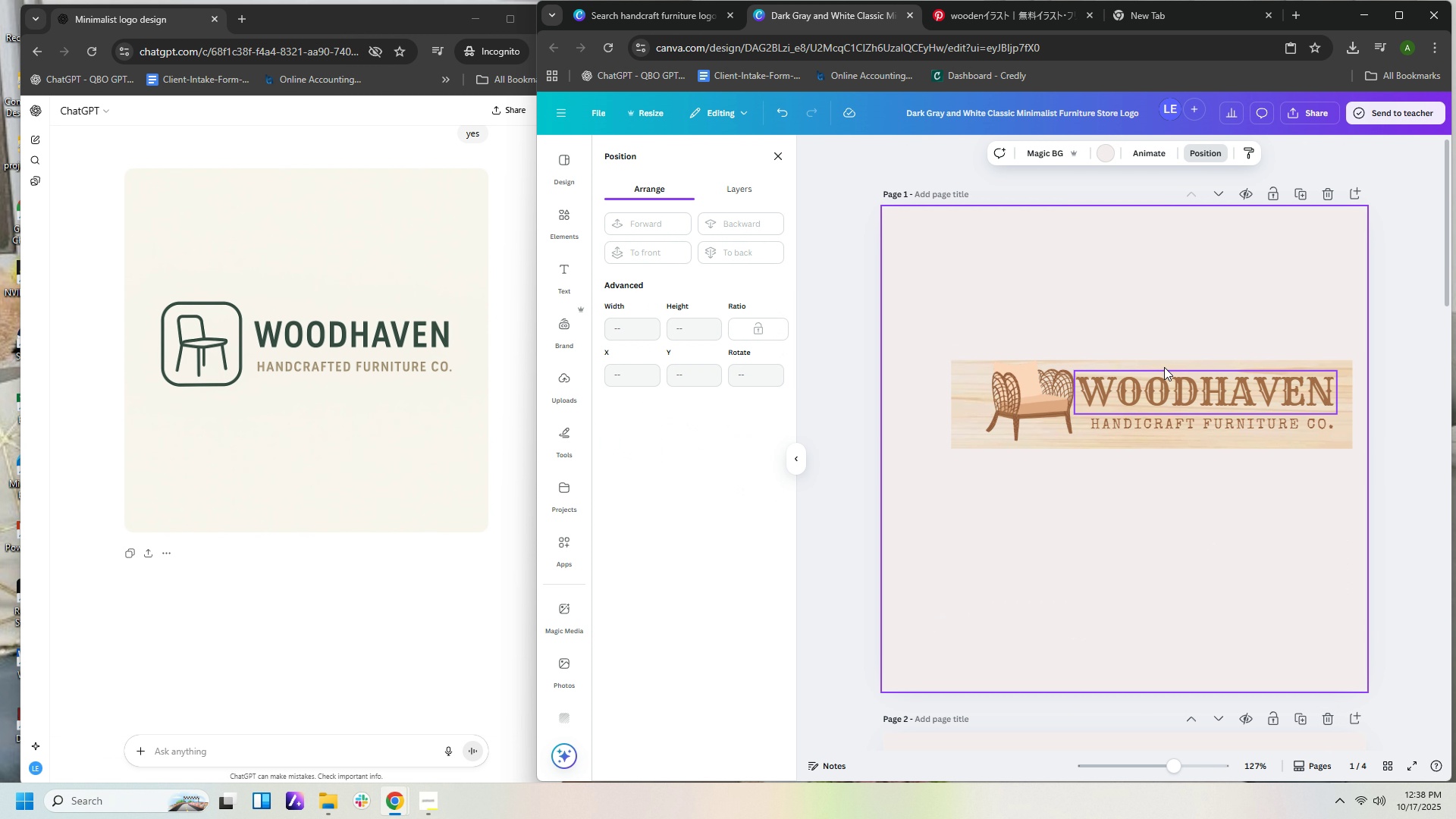 
left_click([1164, 360])
 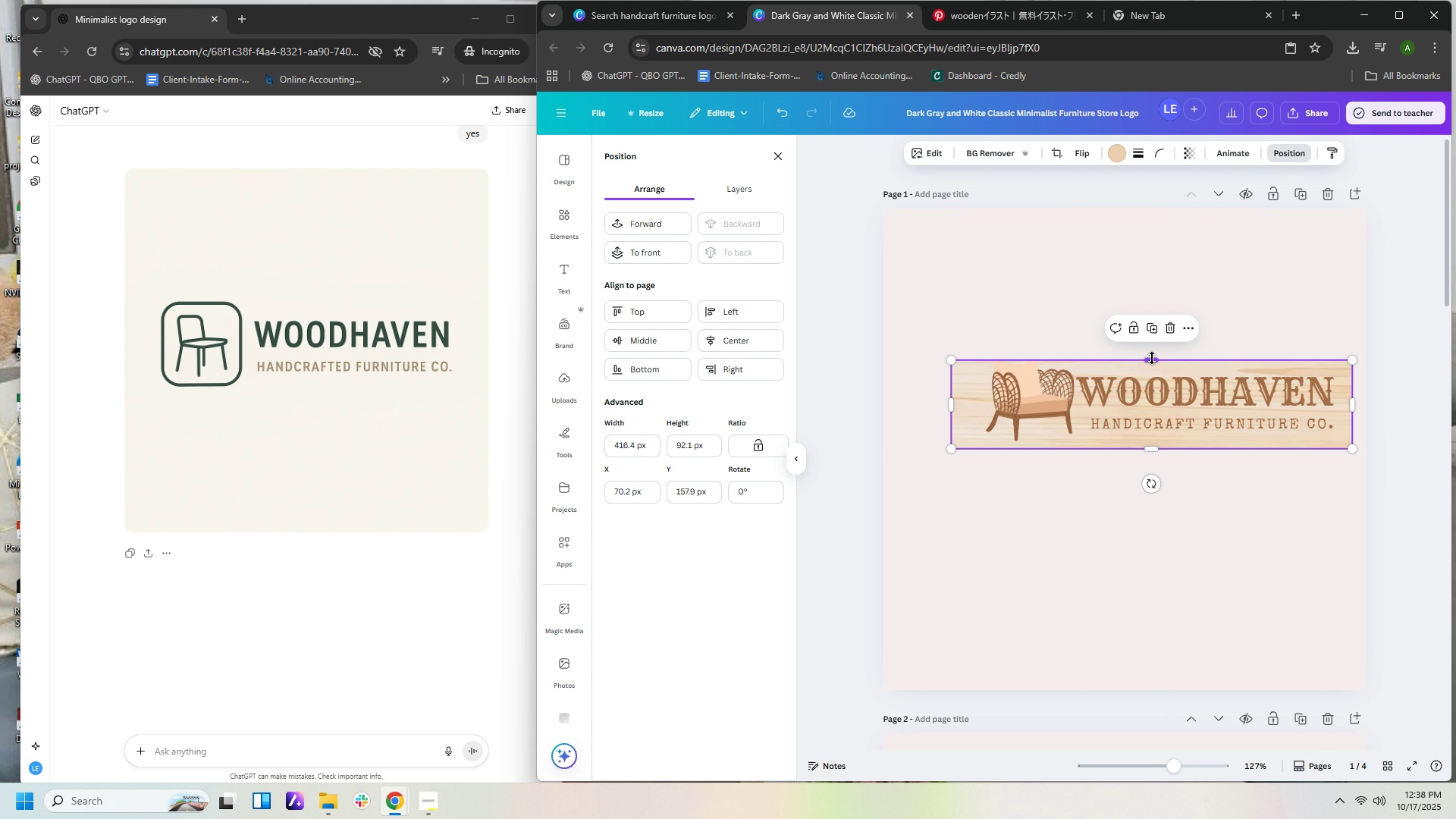 
left_click_drag(start_coordinate=[1152, 358], to_coordinate=[1152, 352])
 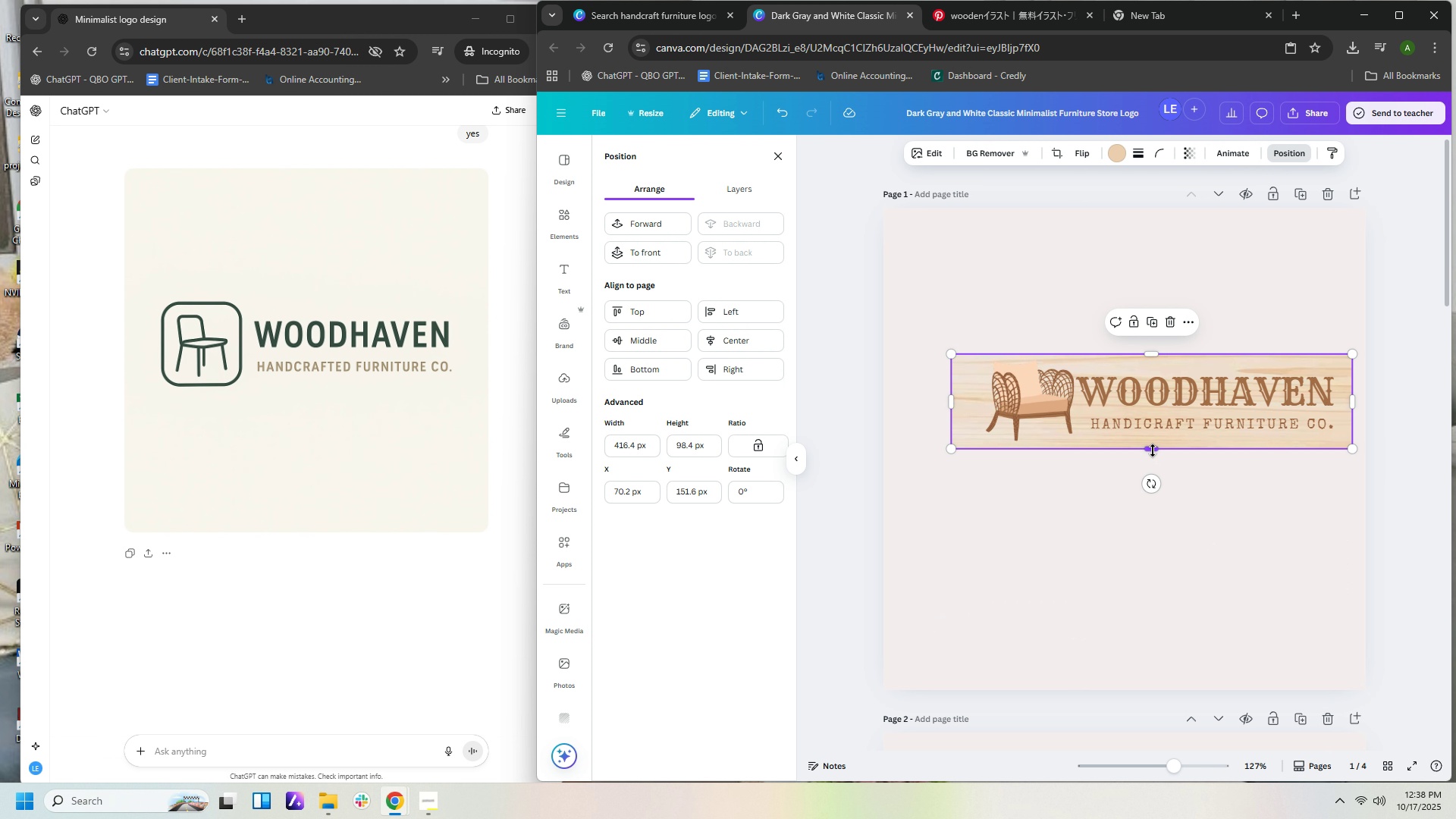 
left_click_drag(start_coordinate=[1152, 450], to_coordinate=[1152, 459])
 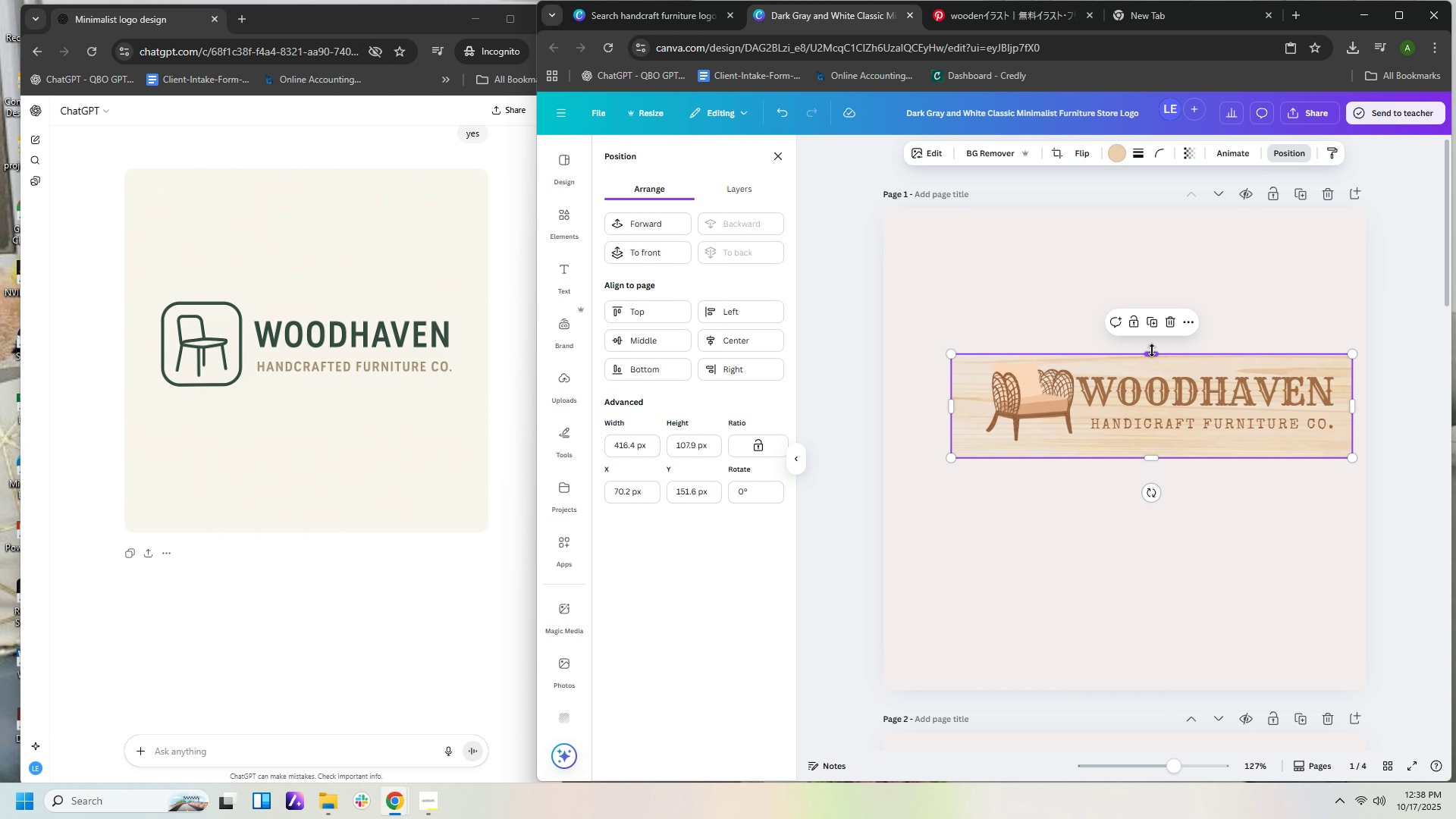 
left_click_drag(start_coordinate=[1151, 354], to_coordinate=[1147, 344])
 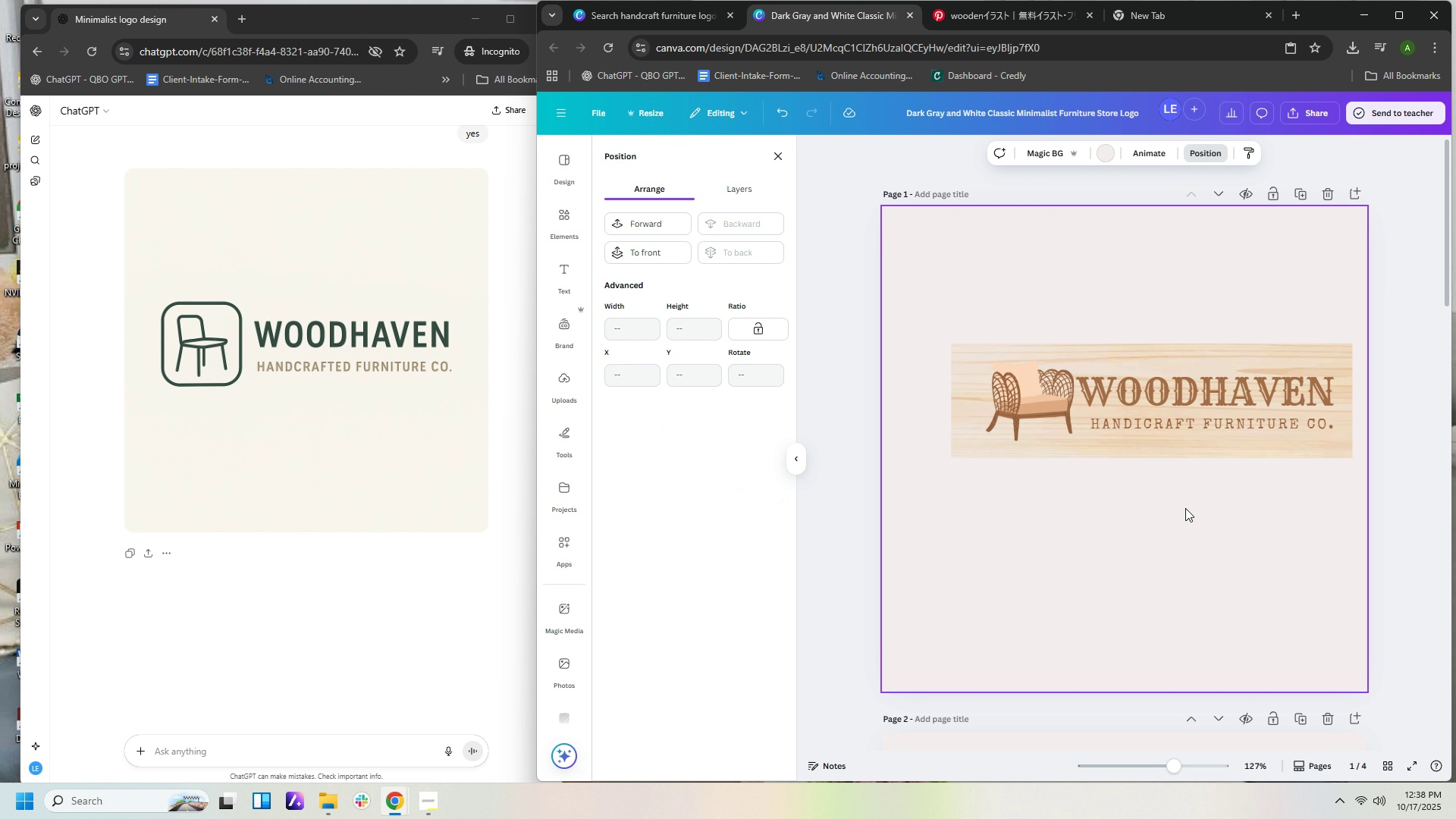 
left_click([1185, 508])
 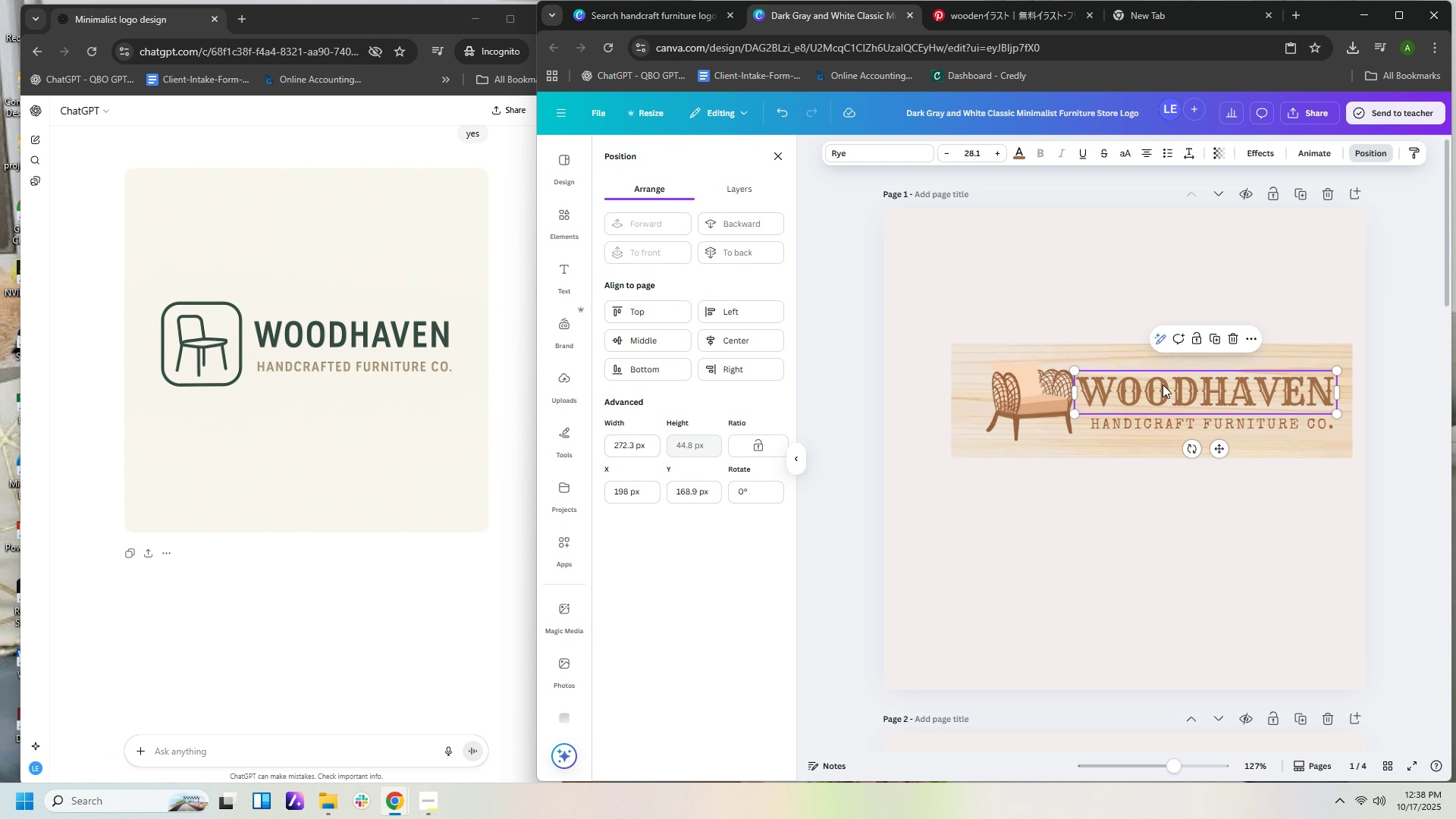 
double_click([1163, 384])
 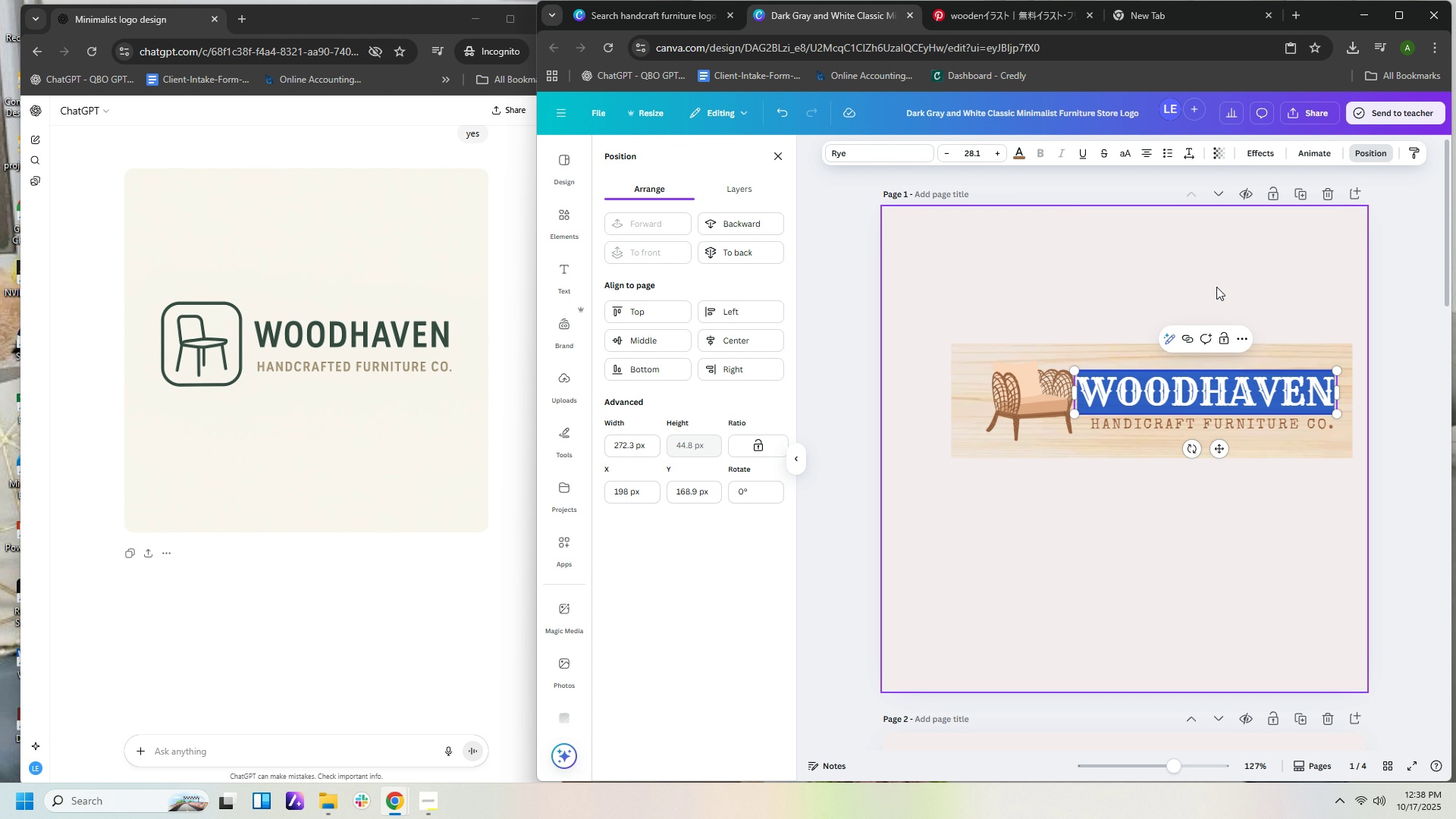 
left_click([1216, 287])
 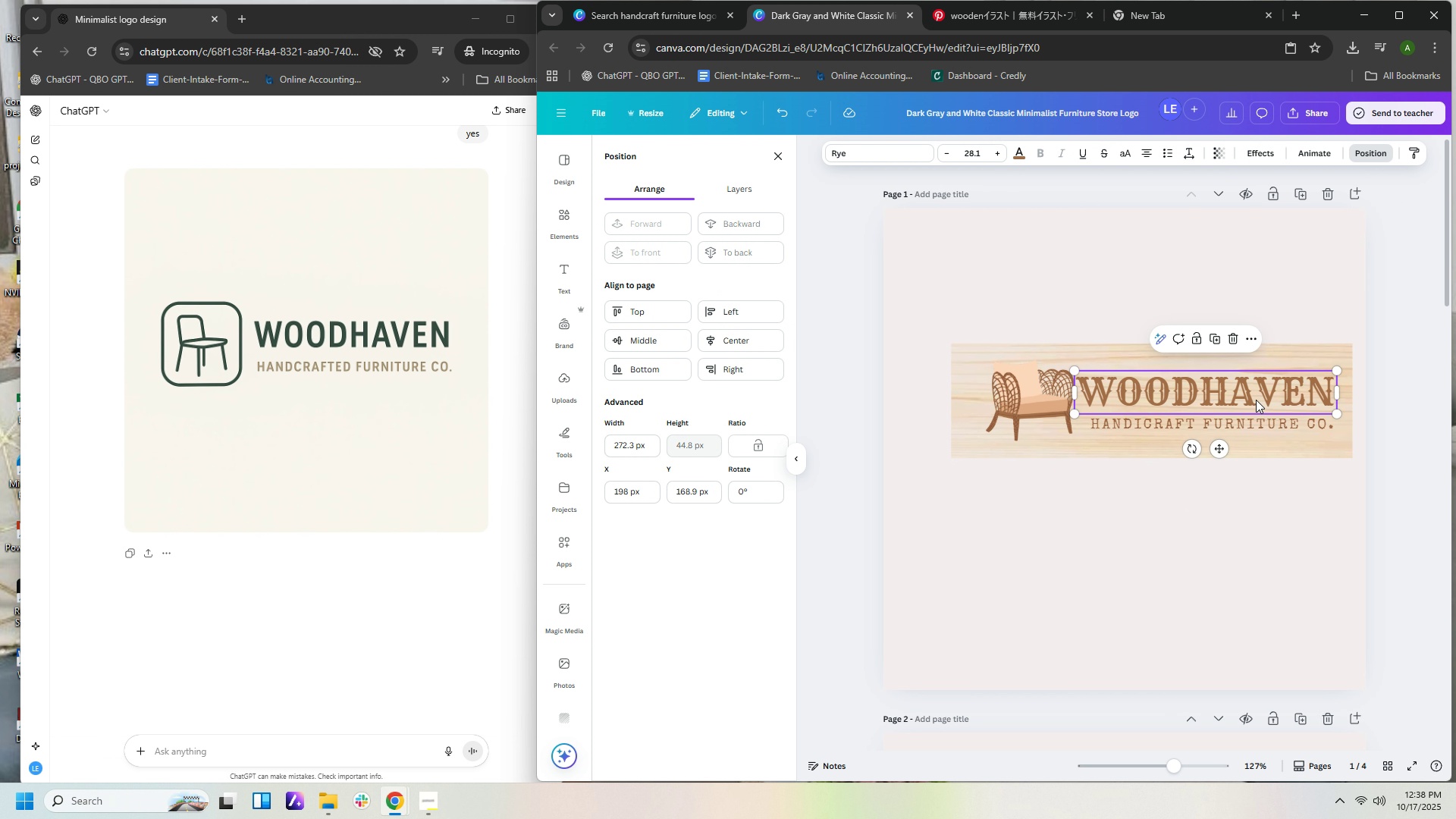 
double_click([1256, 400])
 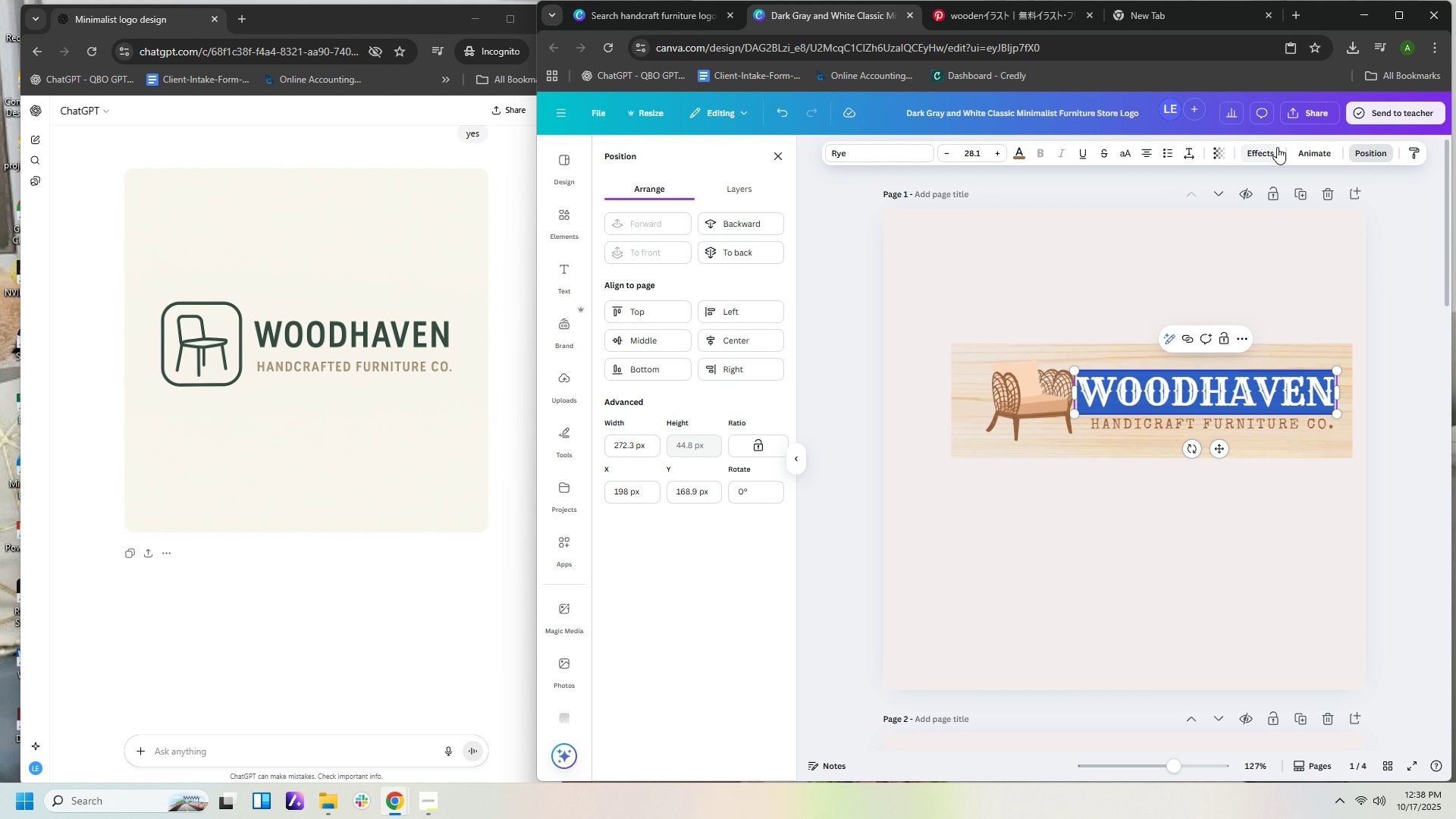 
left_click([1276, 147])
 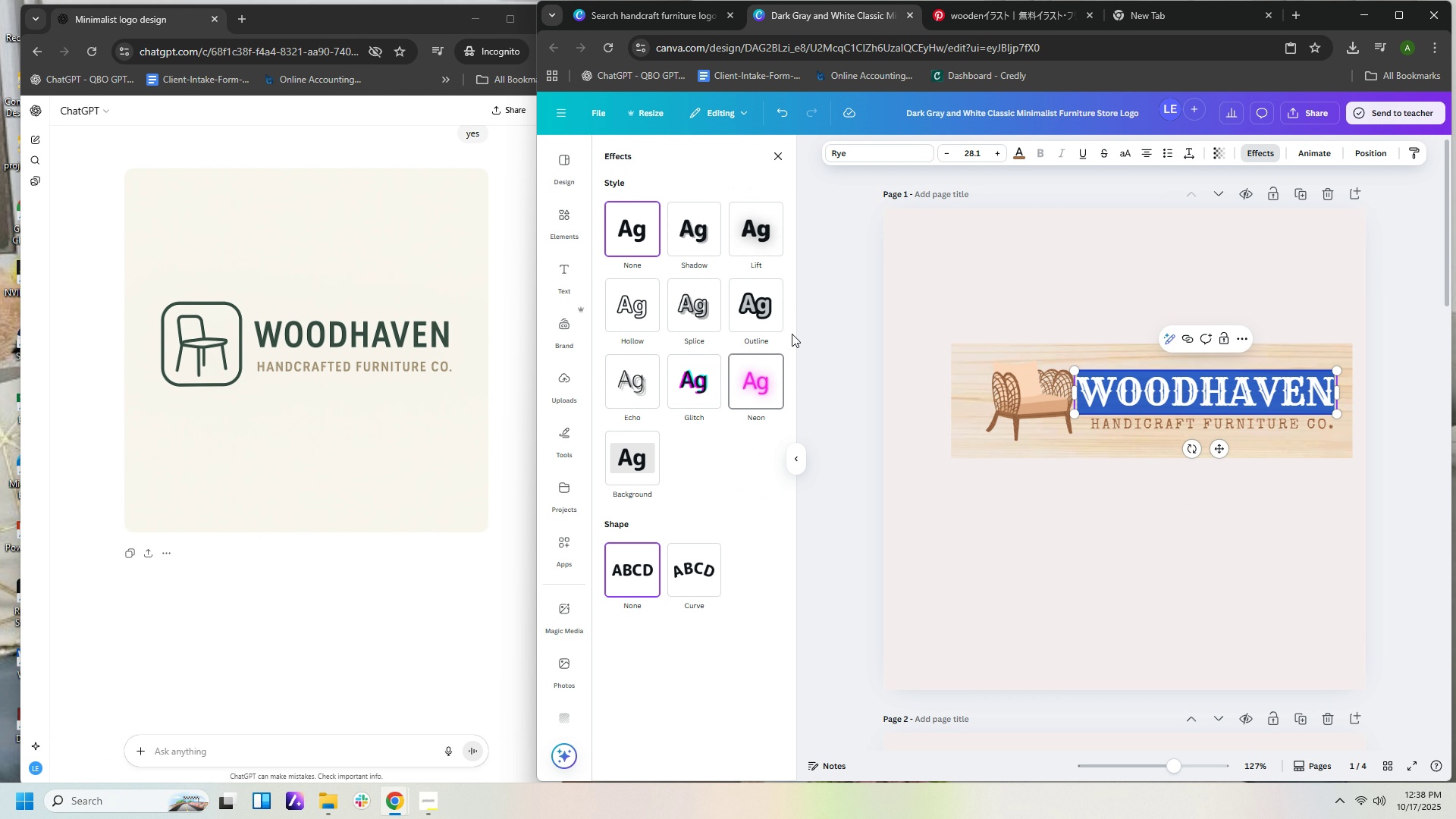 
left_click([766, 318])
 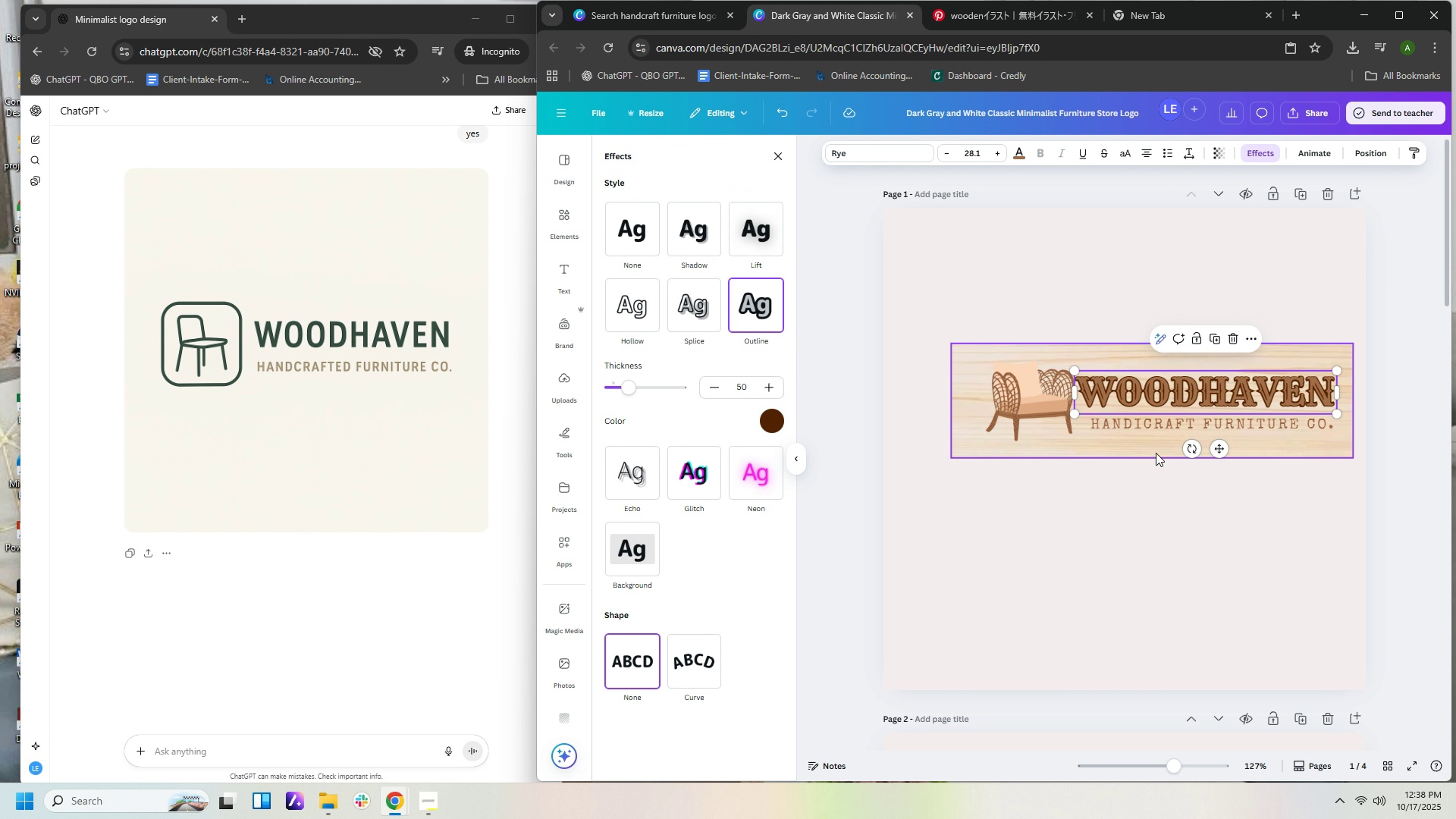 
left_click([1153, 425])
 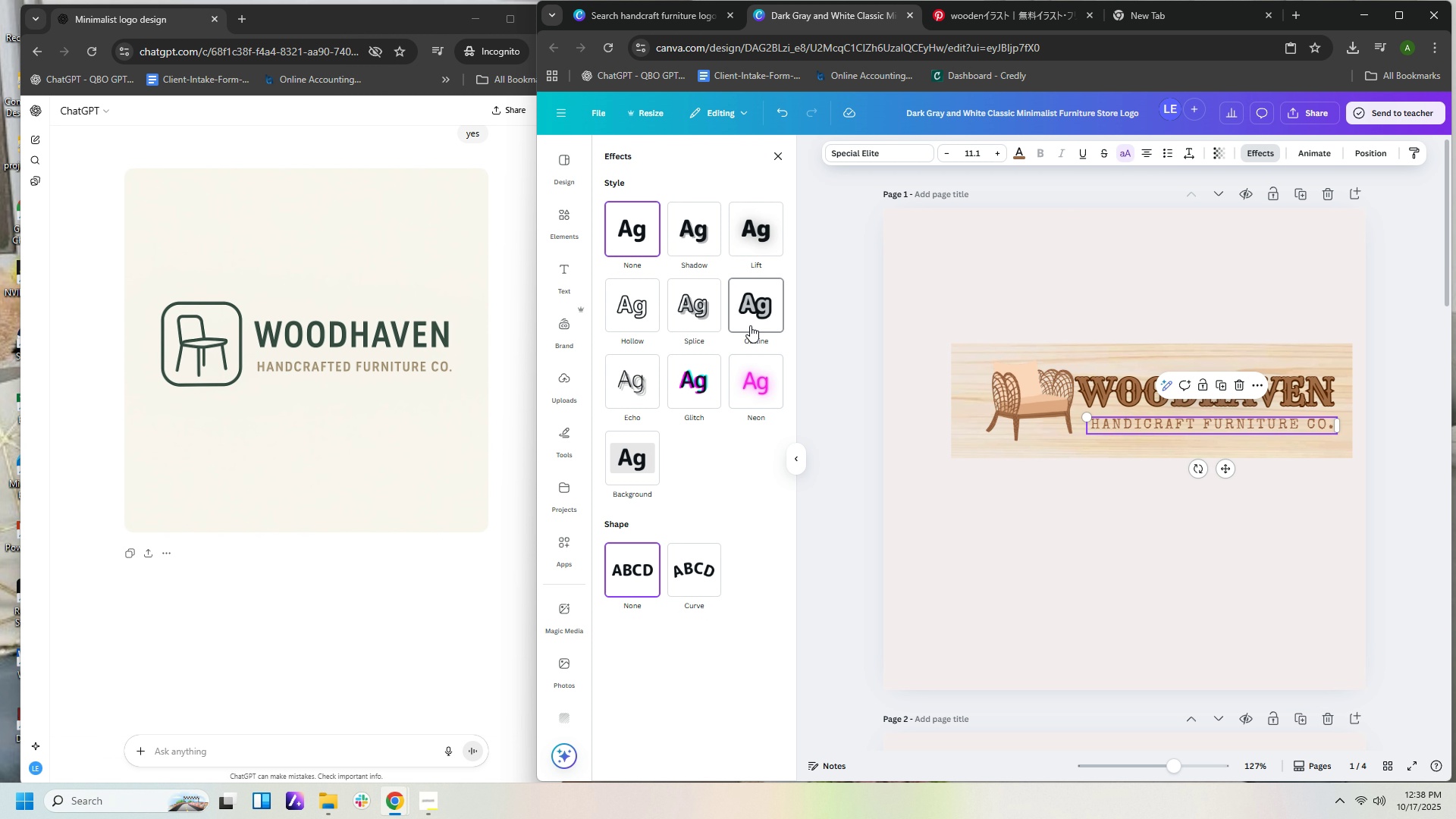 
left_click([750, 325])
 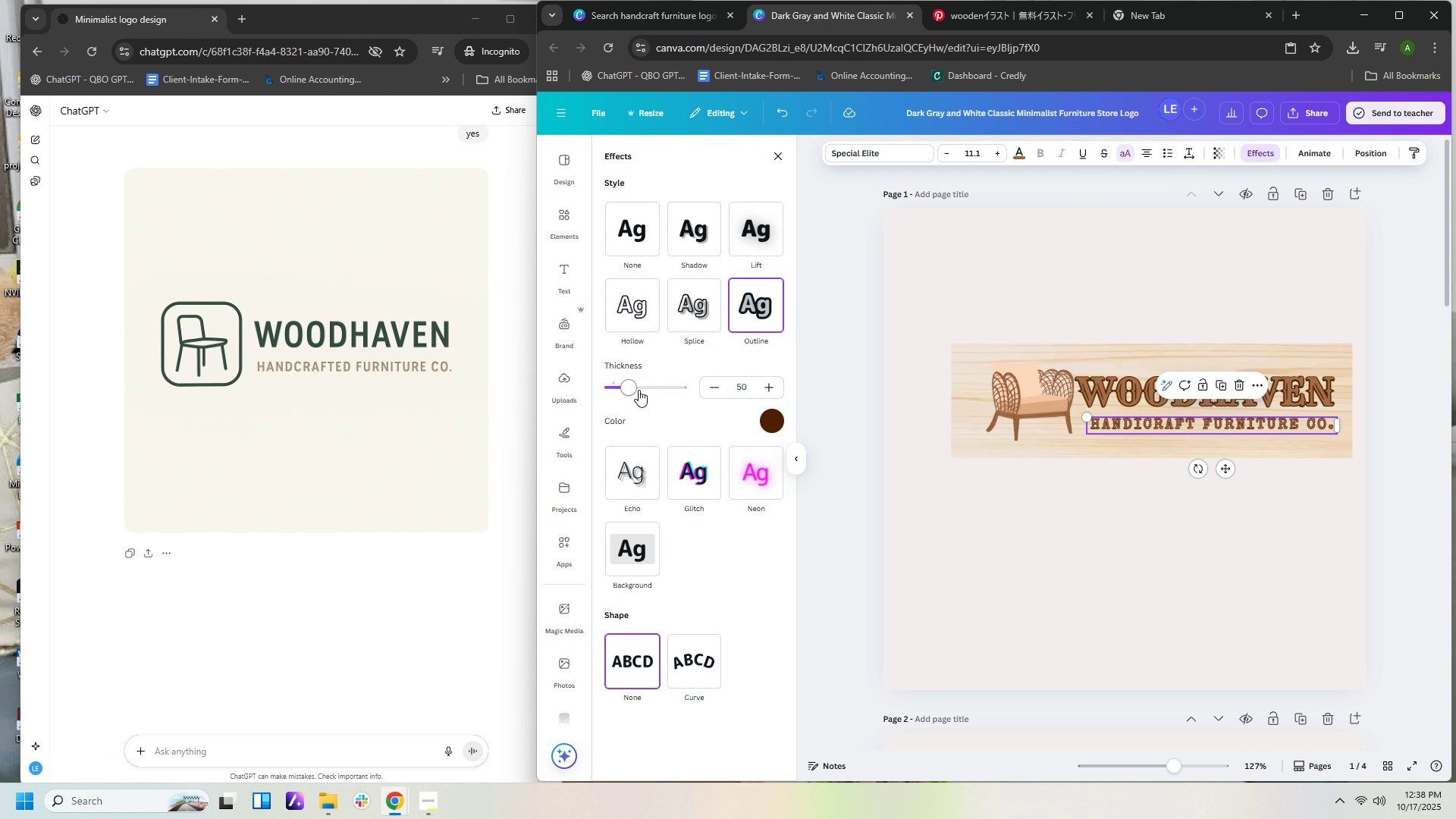 
left_click_drag(start_coordinate=[628, 392], to_coordinate=[615, 391])
 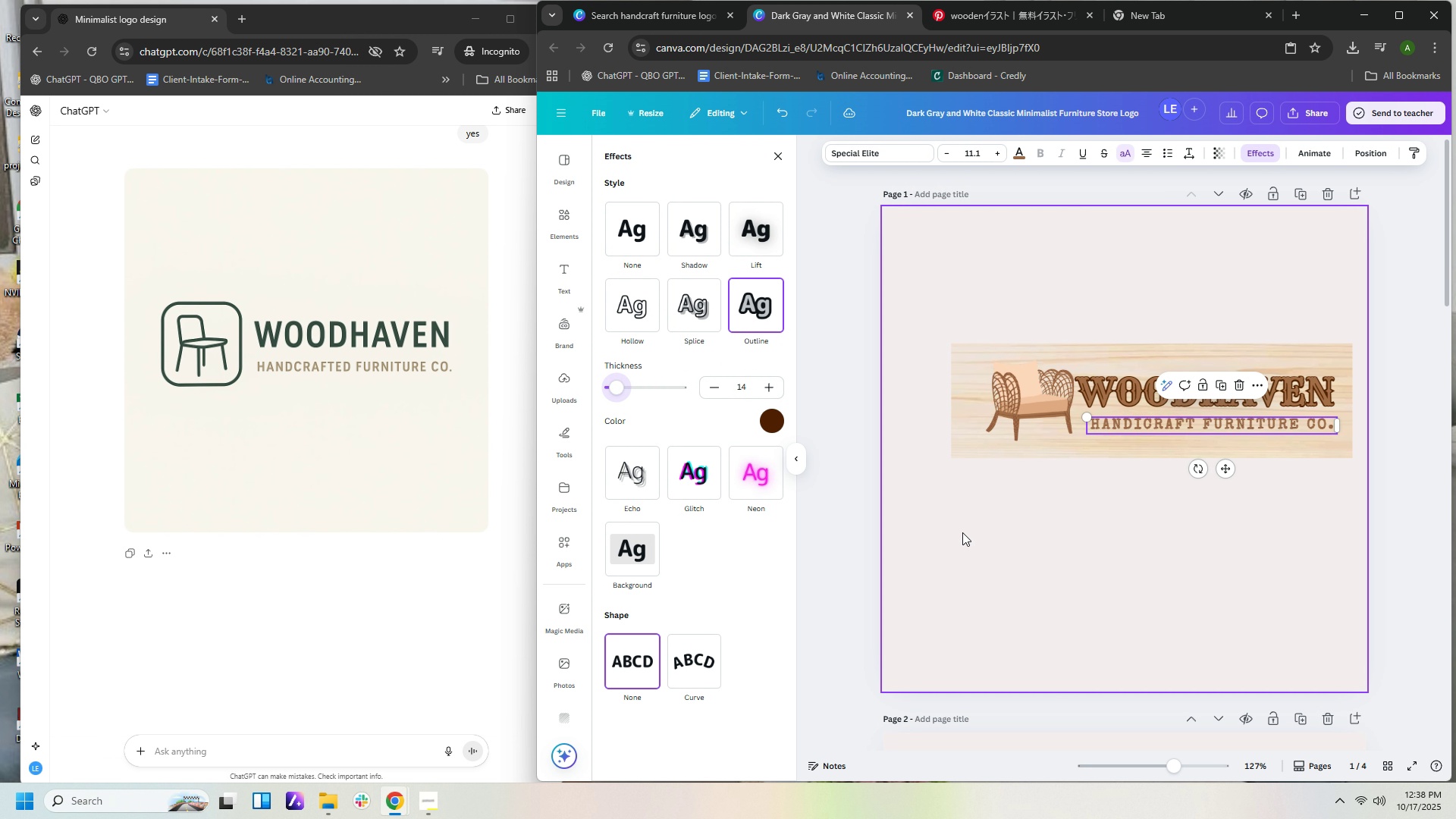 
left_click([962, 532])
 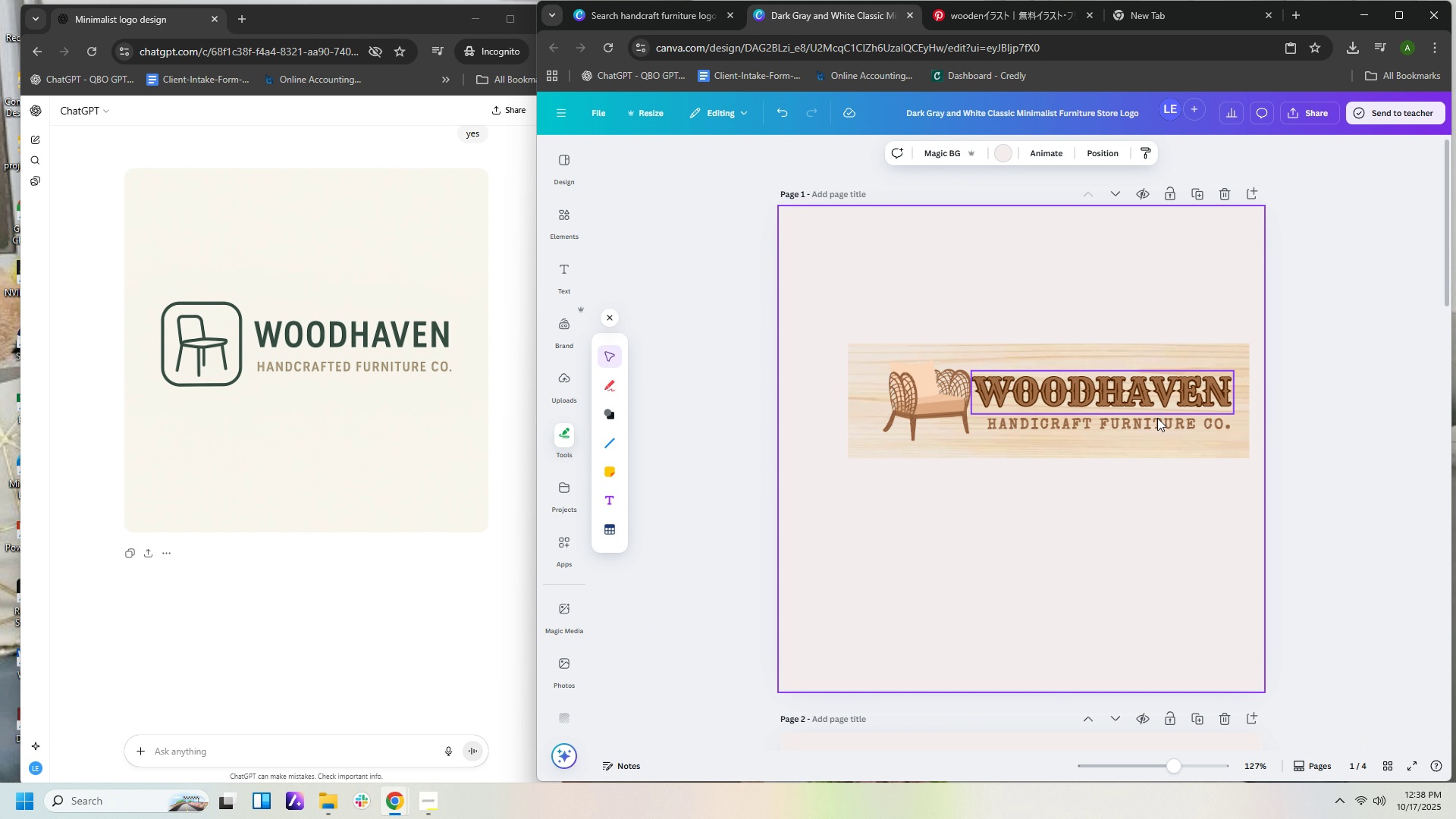 
double_click([1157, 423])
 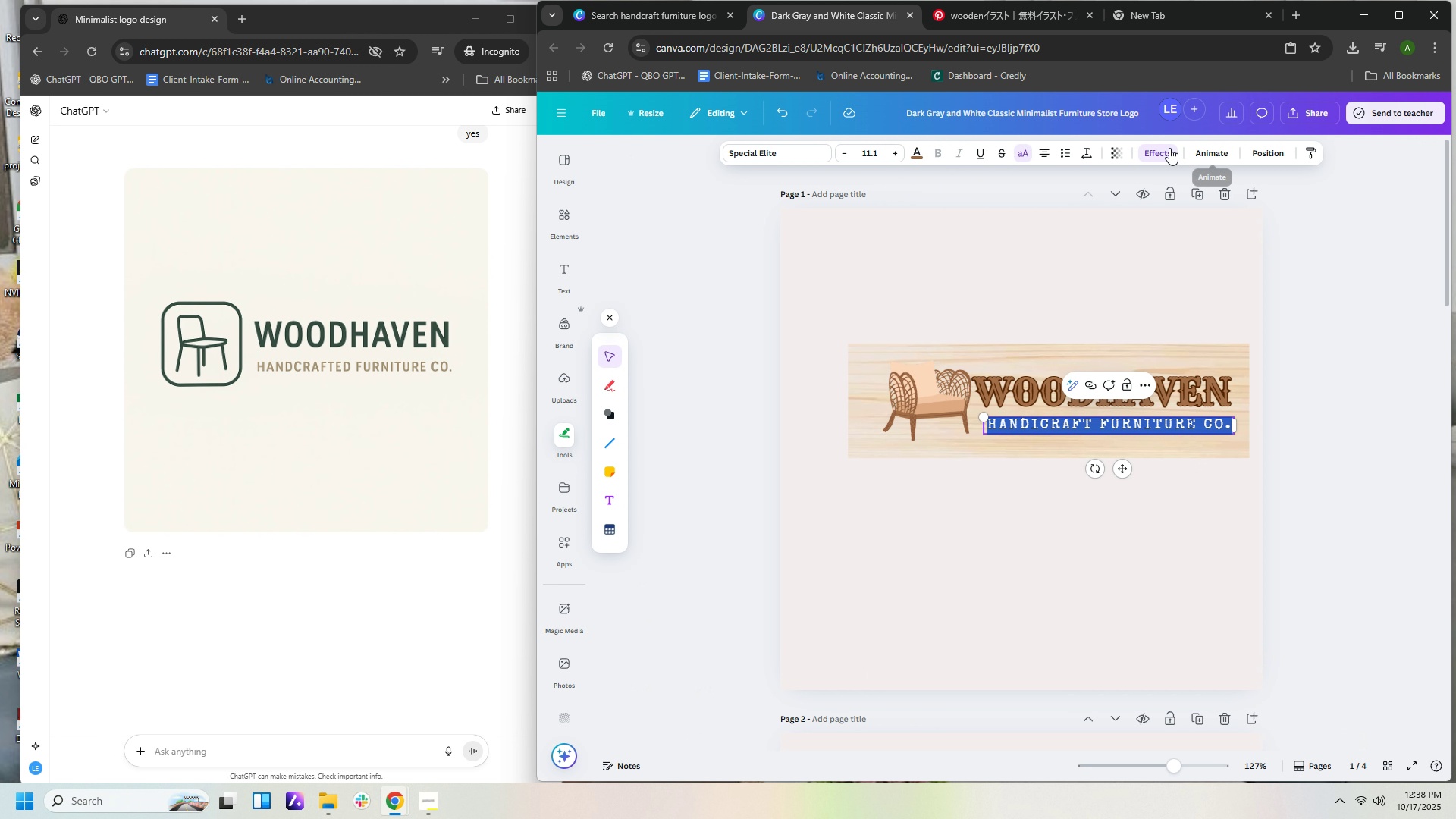 
left_click([1168, 148])
 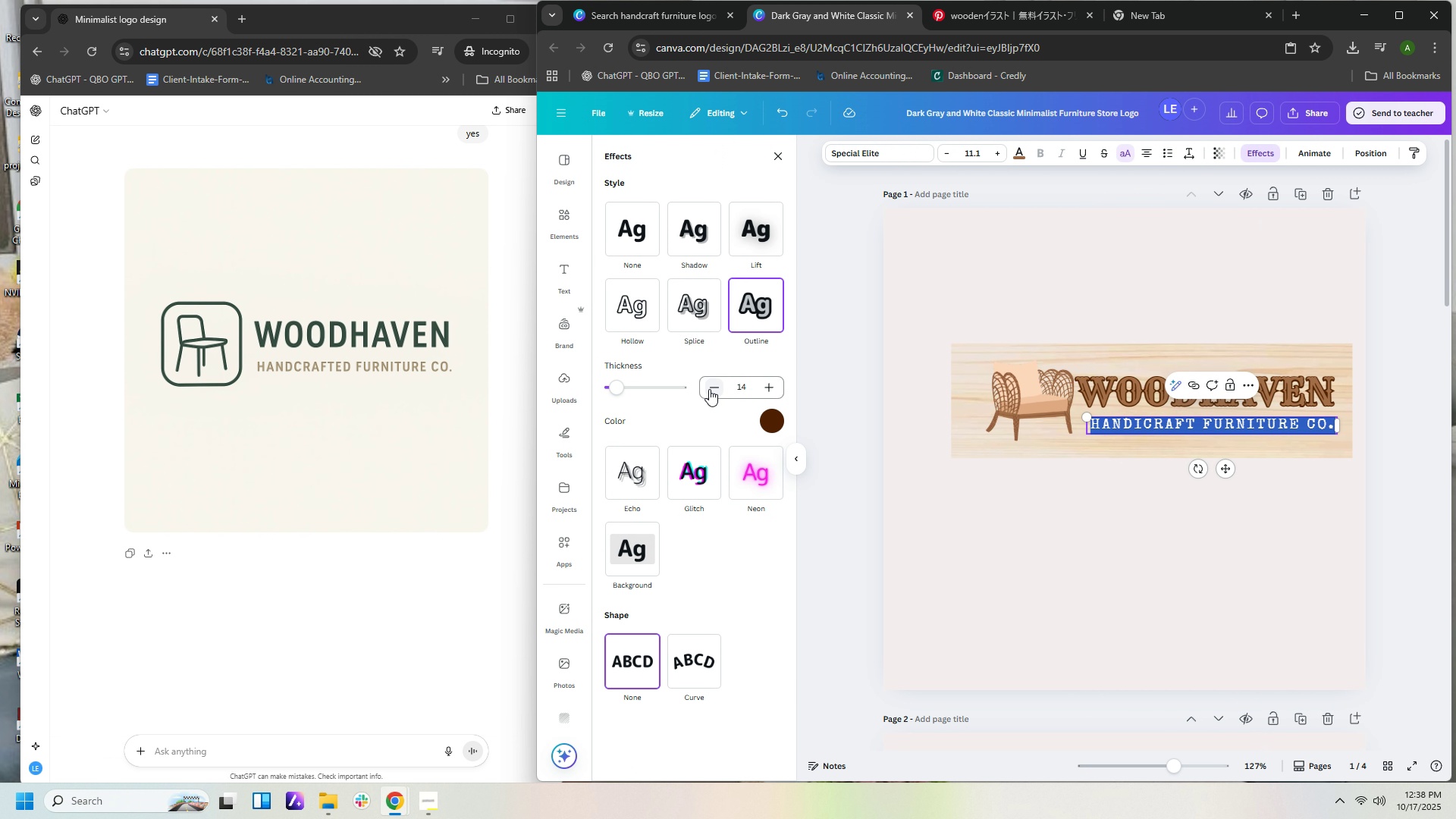 
double_click([709, 389])
 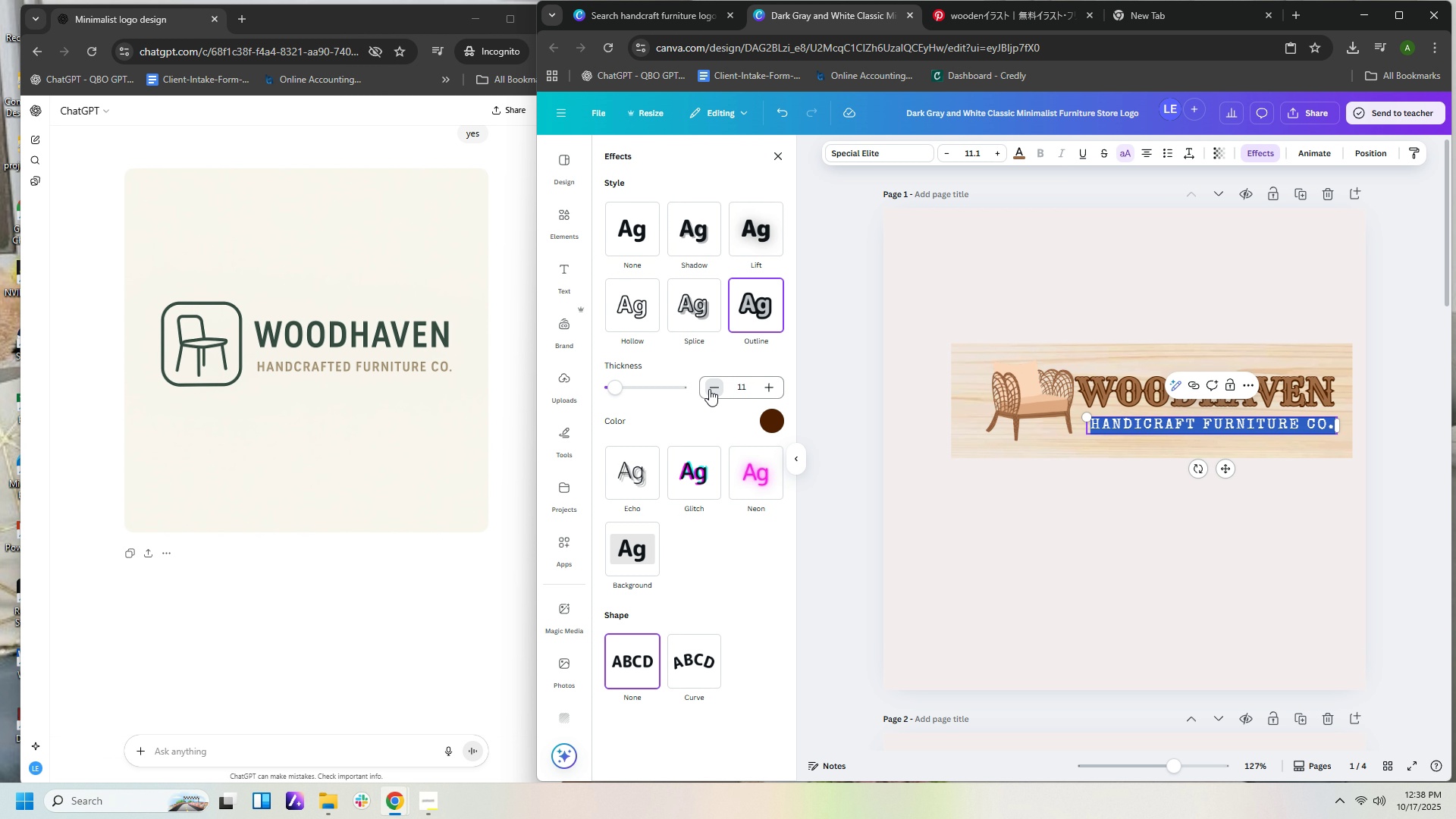 
triple_click([709, 389])
 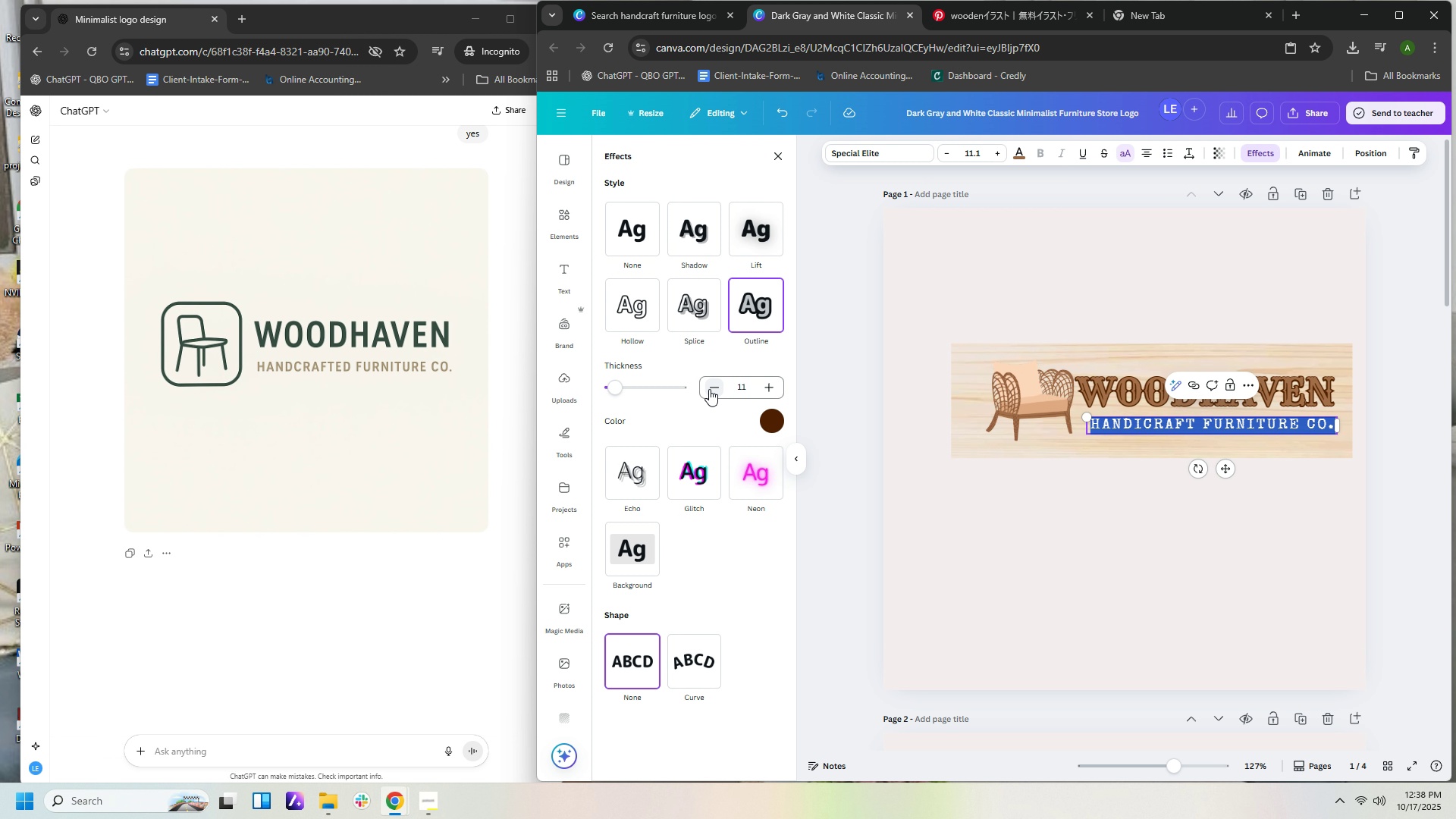 
triple_click([709, 389])
 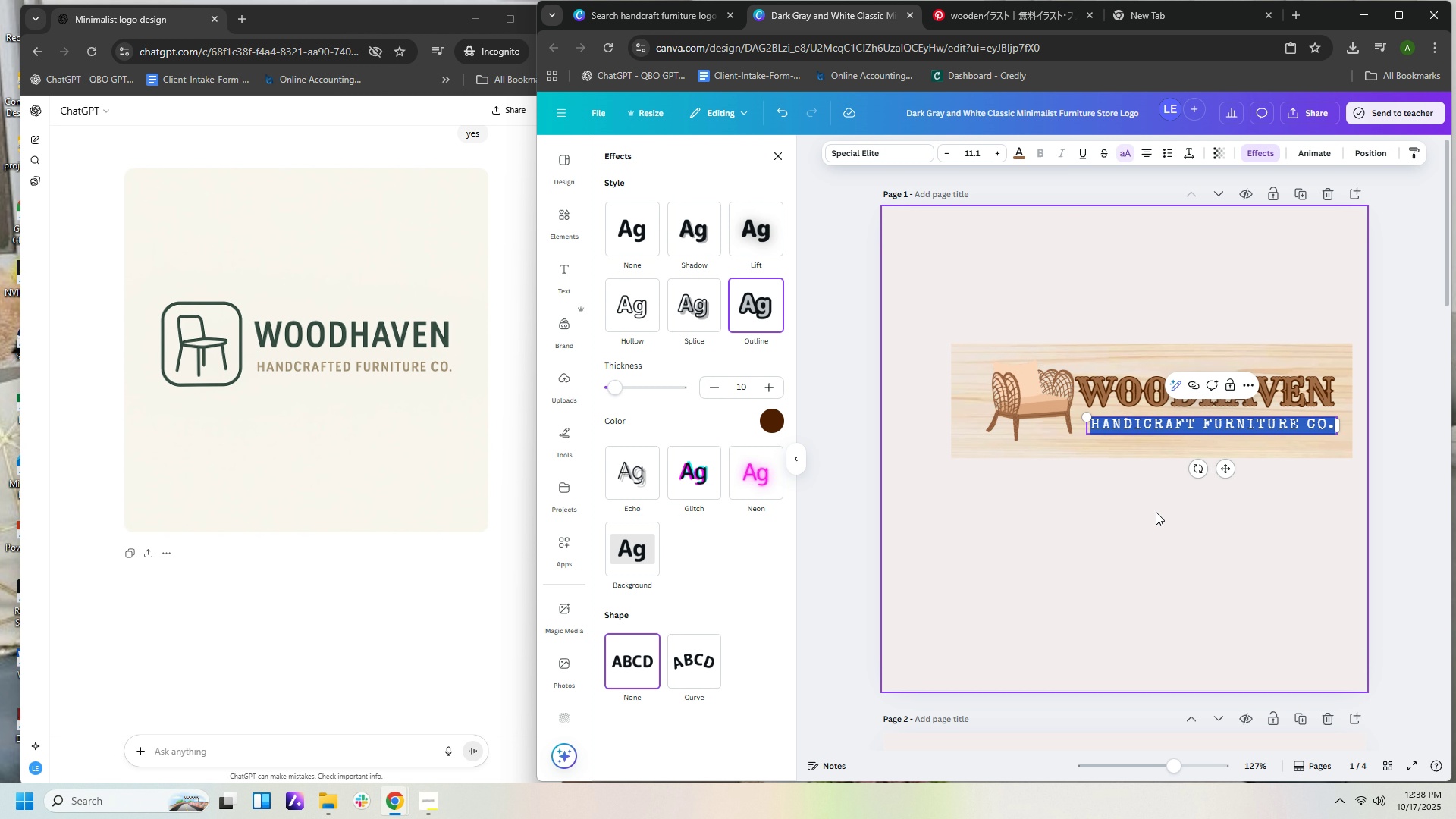 
left_click([1159, 513])
 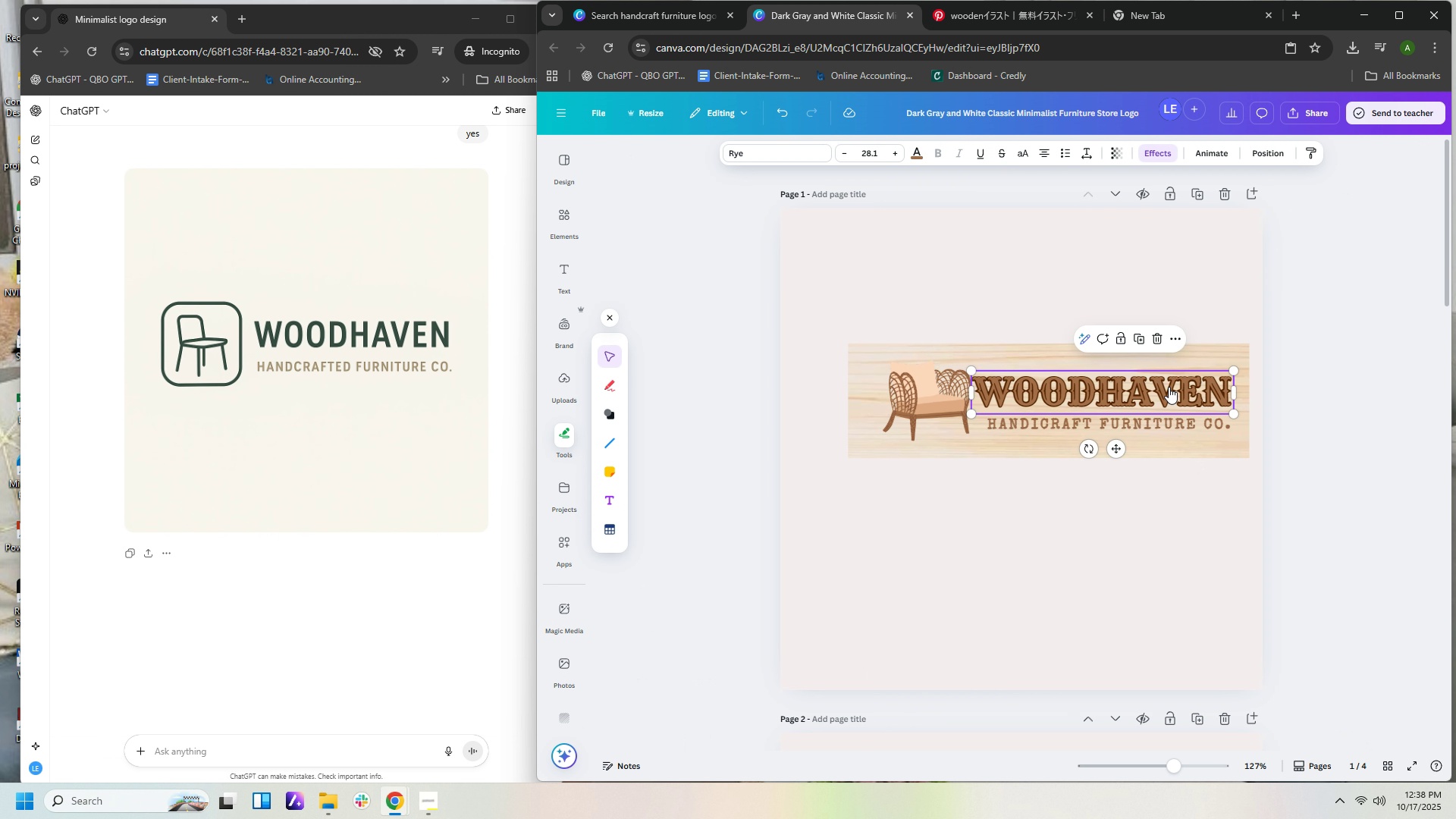 
left_click([1169, 387])
 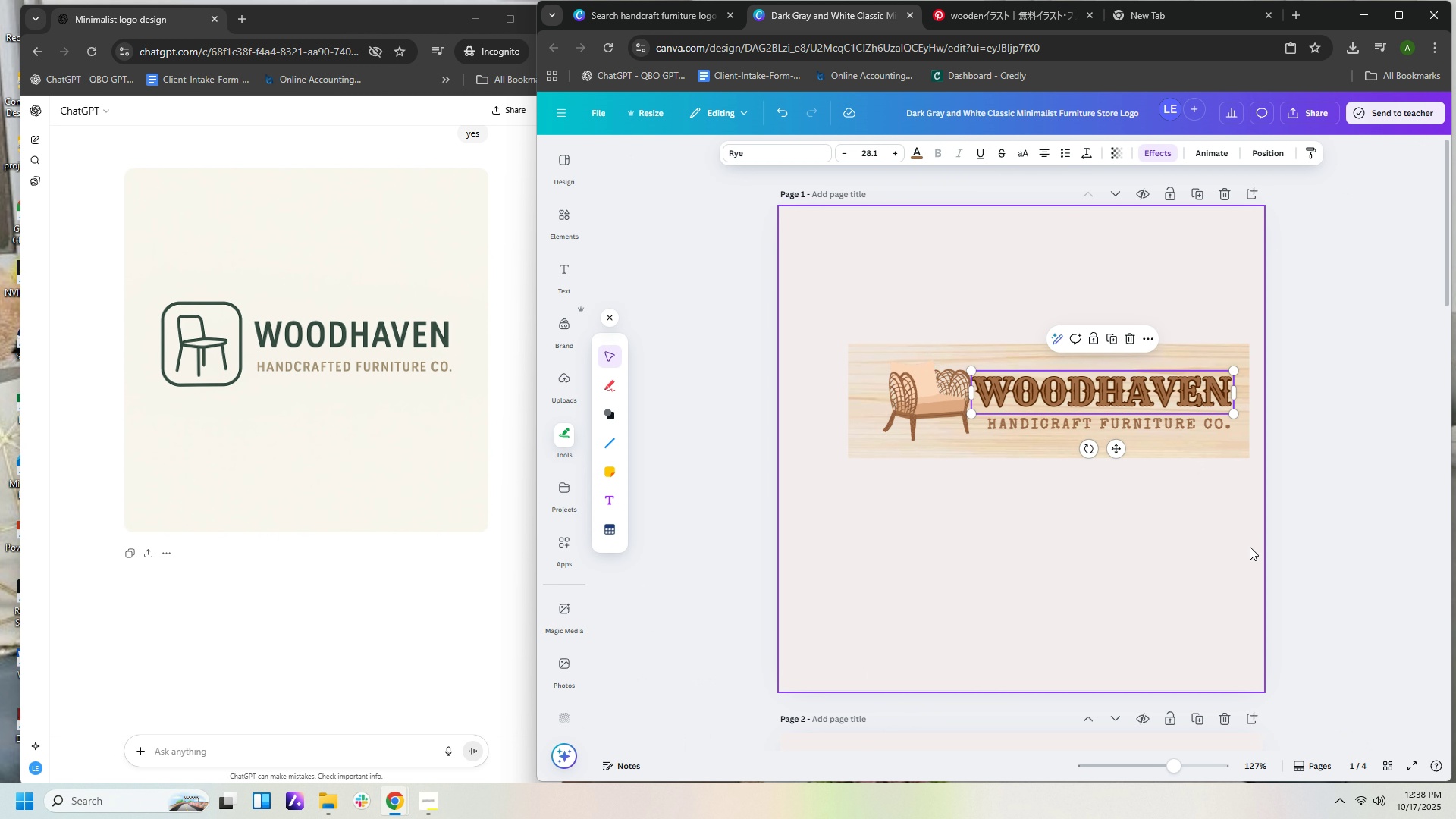 
left_click([1250, 547])
 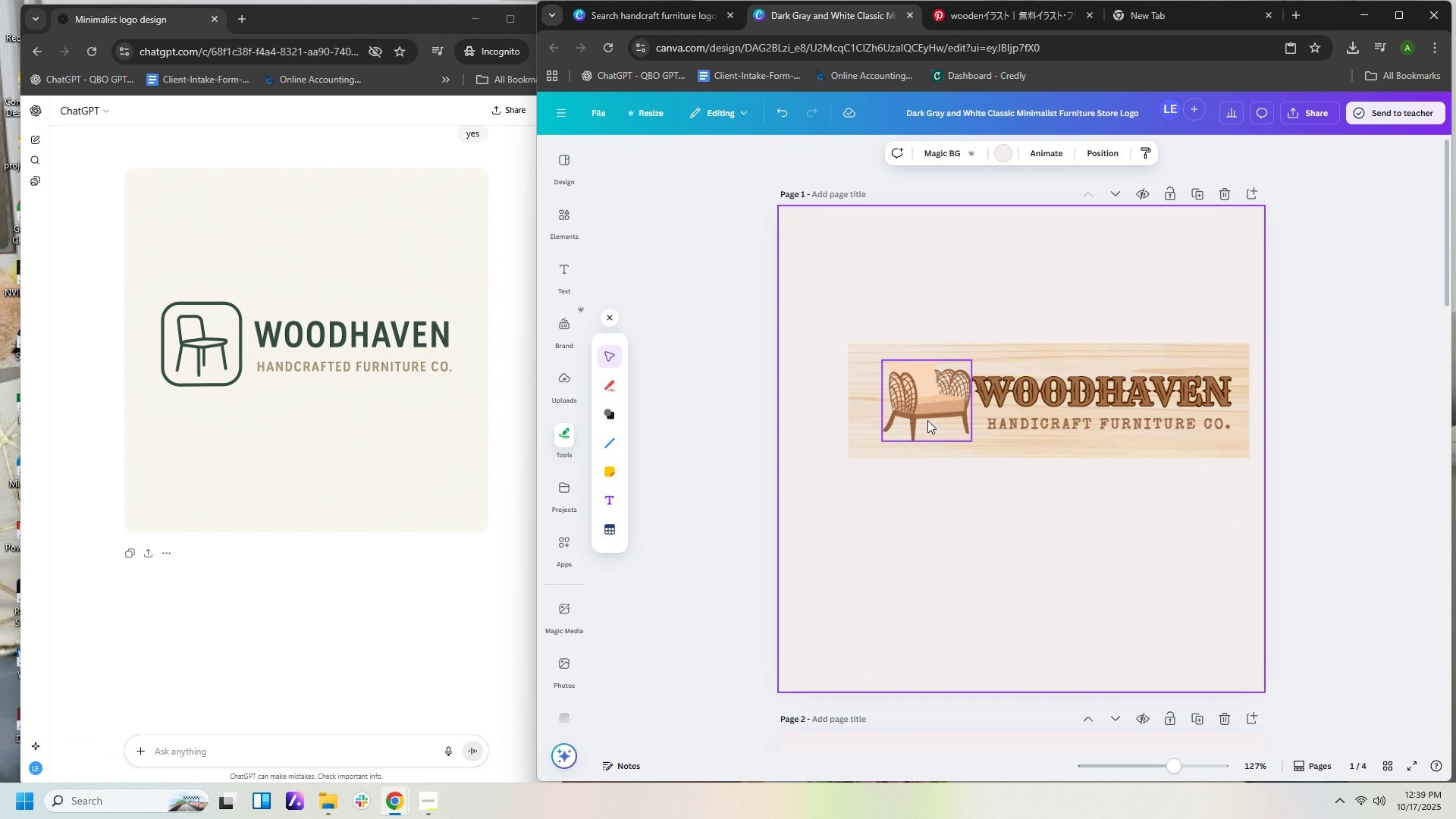 
left_click([1008, 360])
 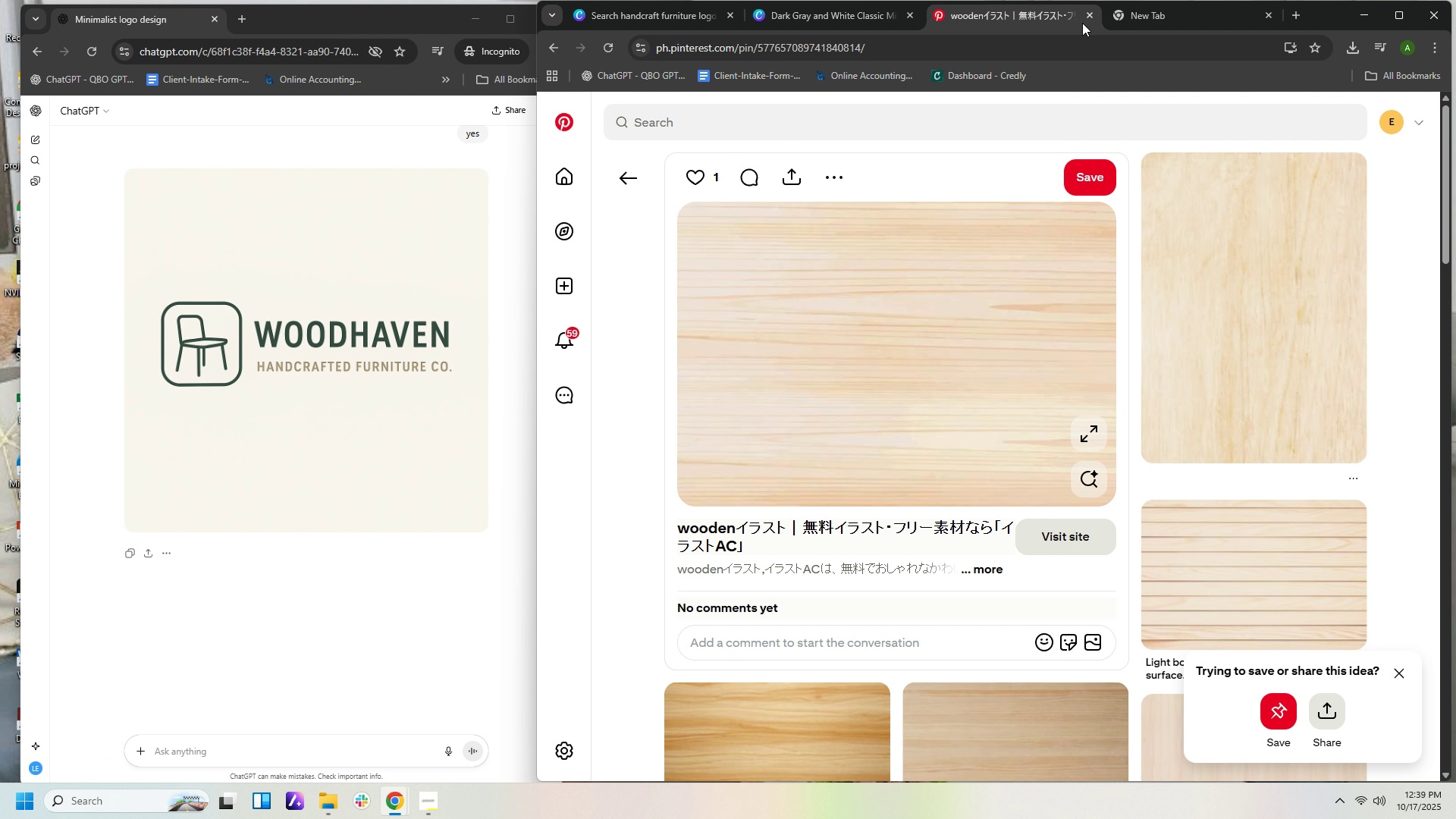 
double_click([770, 126])
 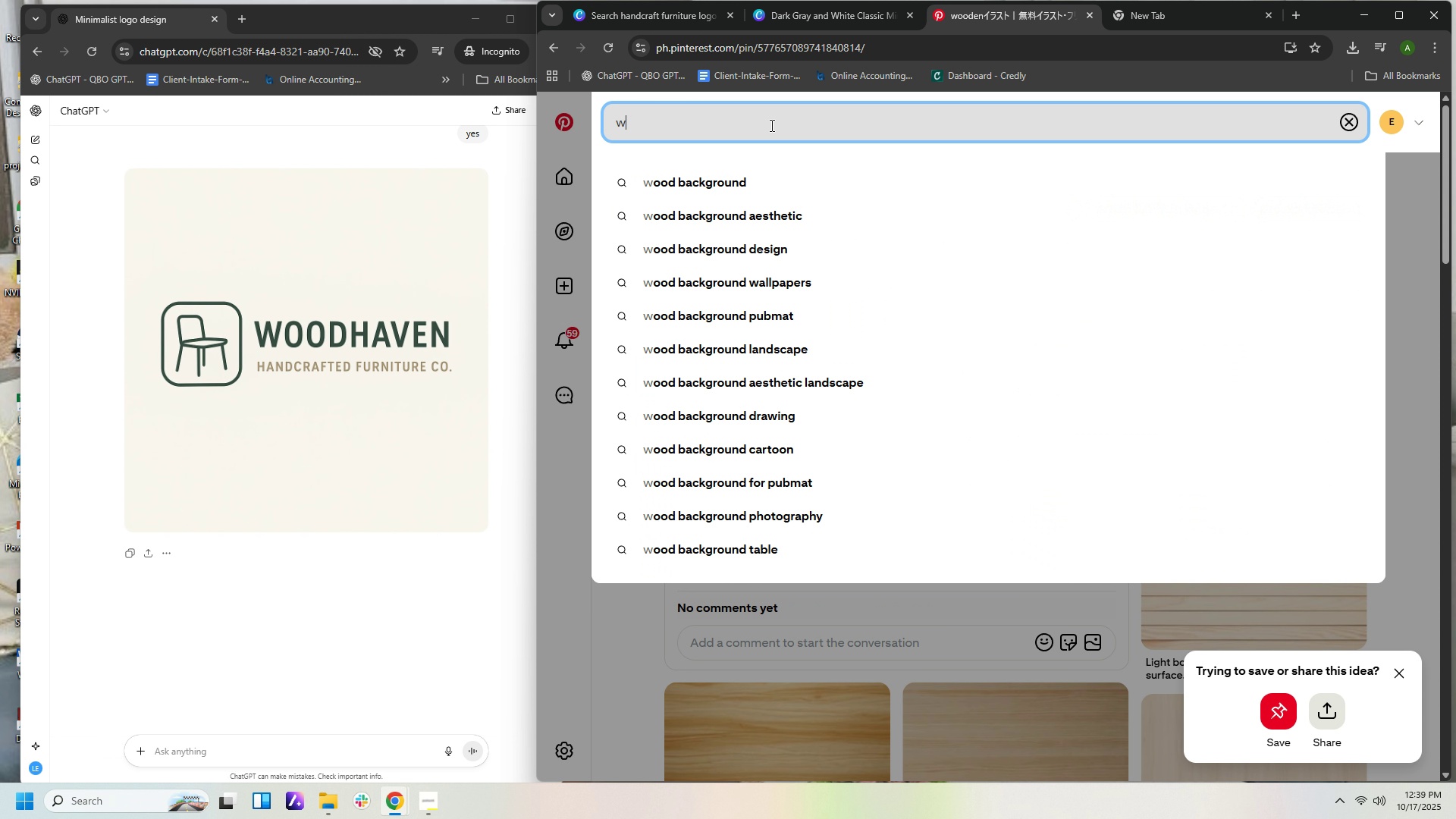 
type(wood )
 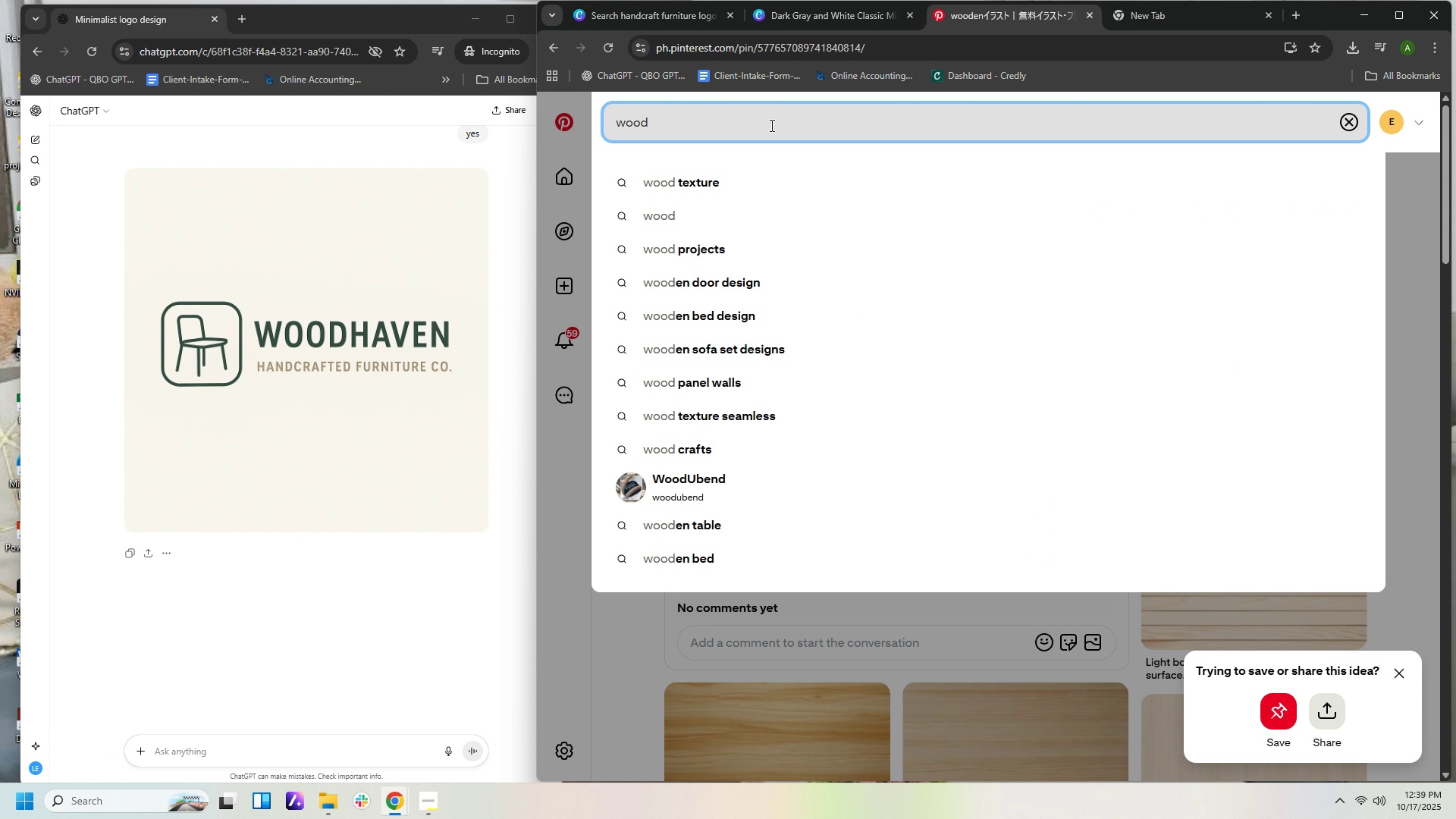 
type(va)
key(Backspace)
key(Backspace)
type(bamm)
key(Backspace)
key(Backspace)
type(nner)
 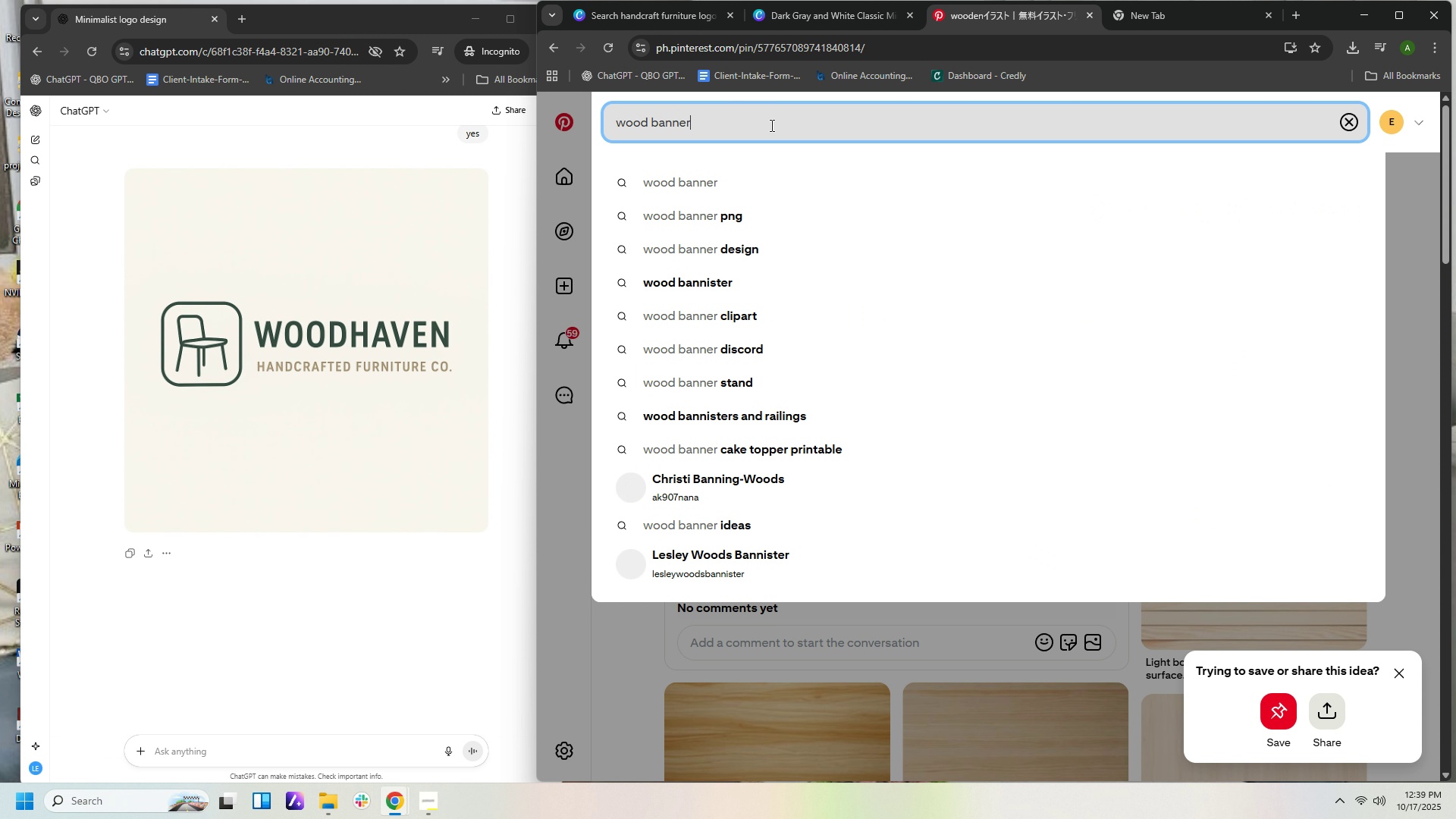 
key(Enter)
 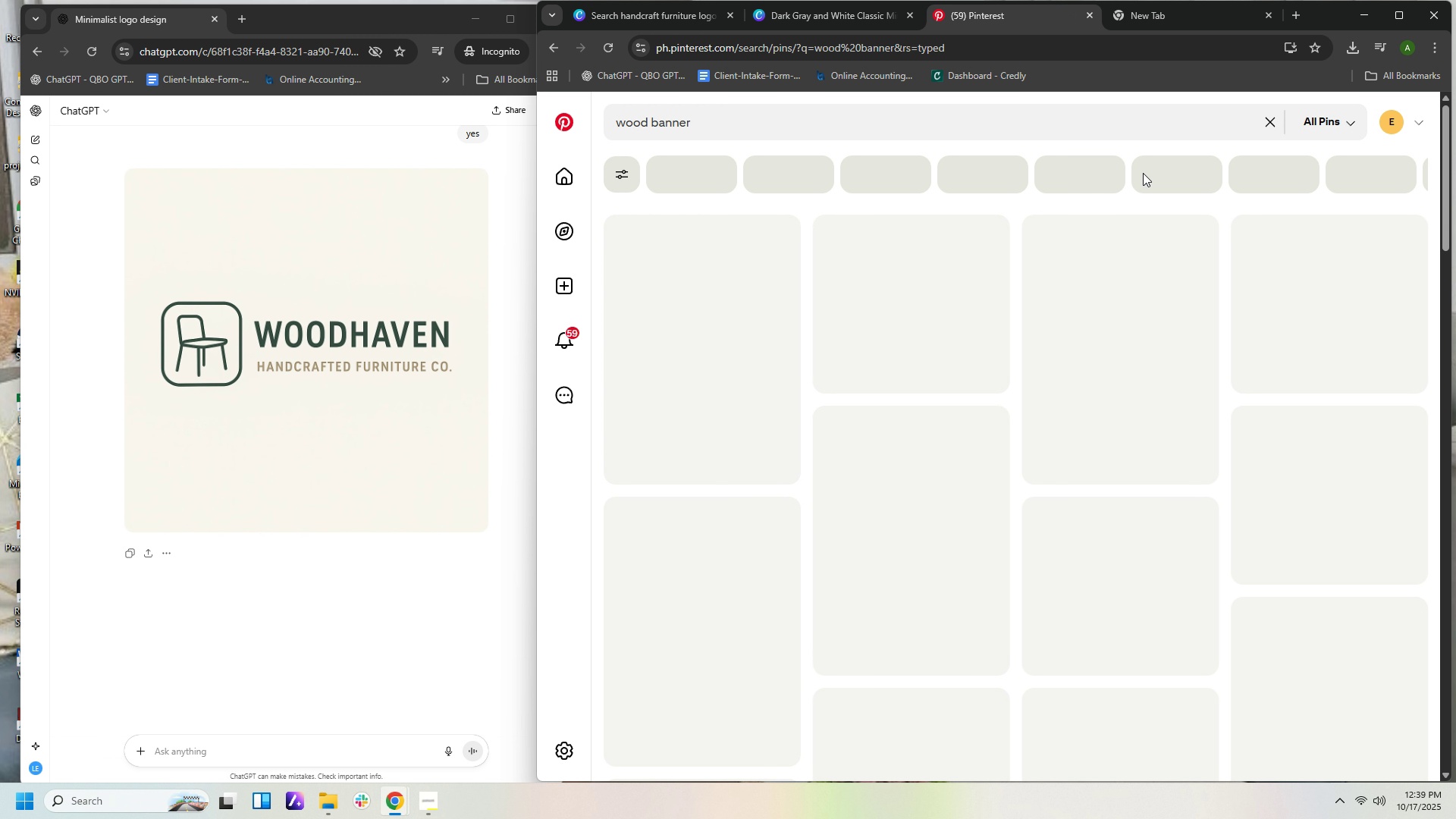 
mouse_move([1148, 263])
 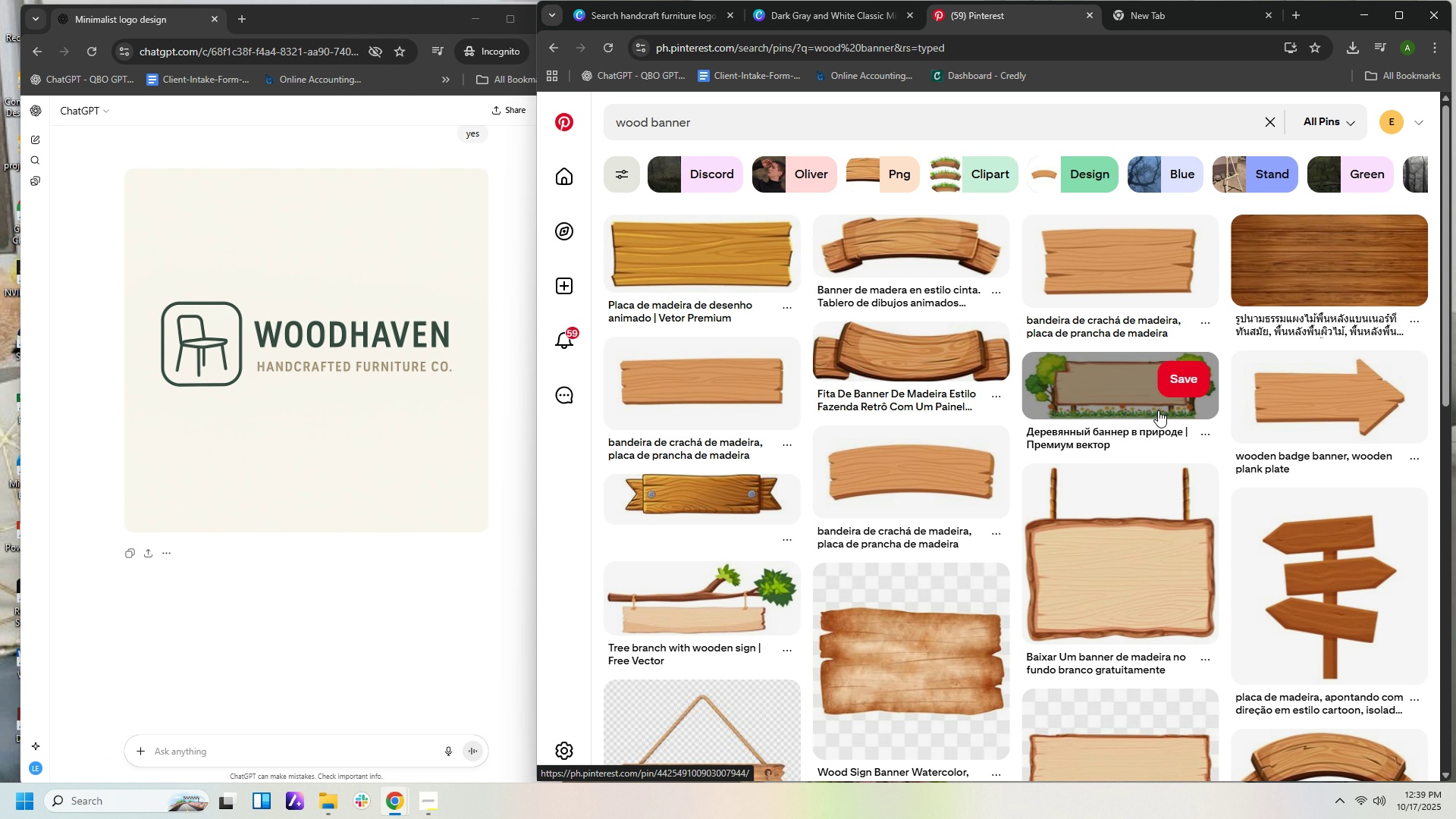 
scroll: coordinate [1143, 477], scroll_direction: down, amount: 10.0
 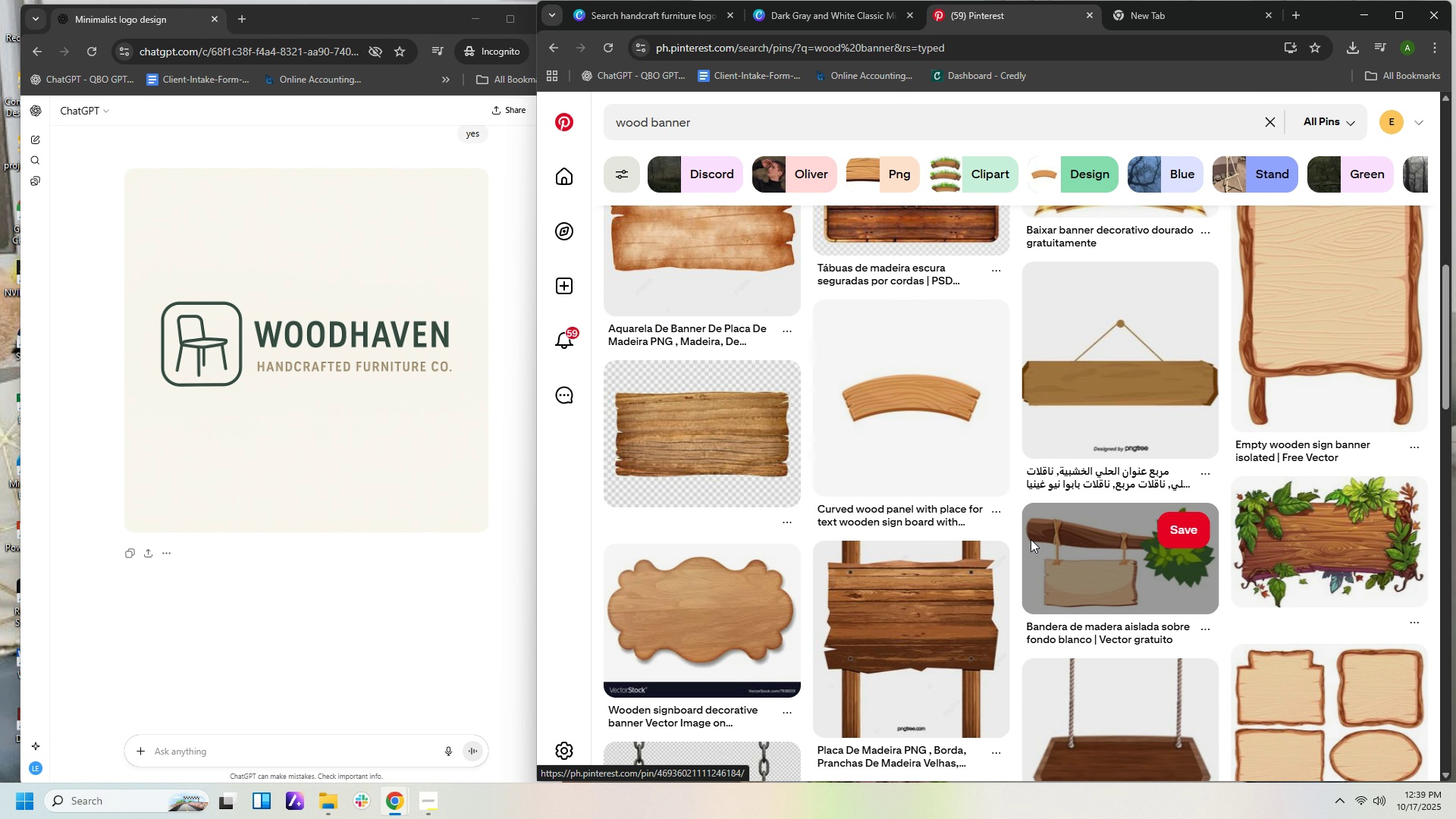 
scroll: coordinate [1031, 539], scroll_direction: down, amount: 1.0
 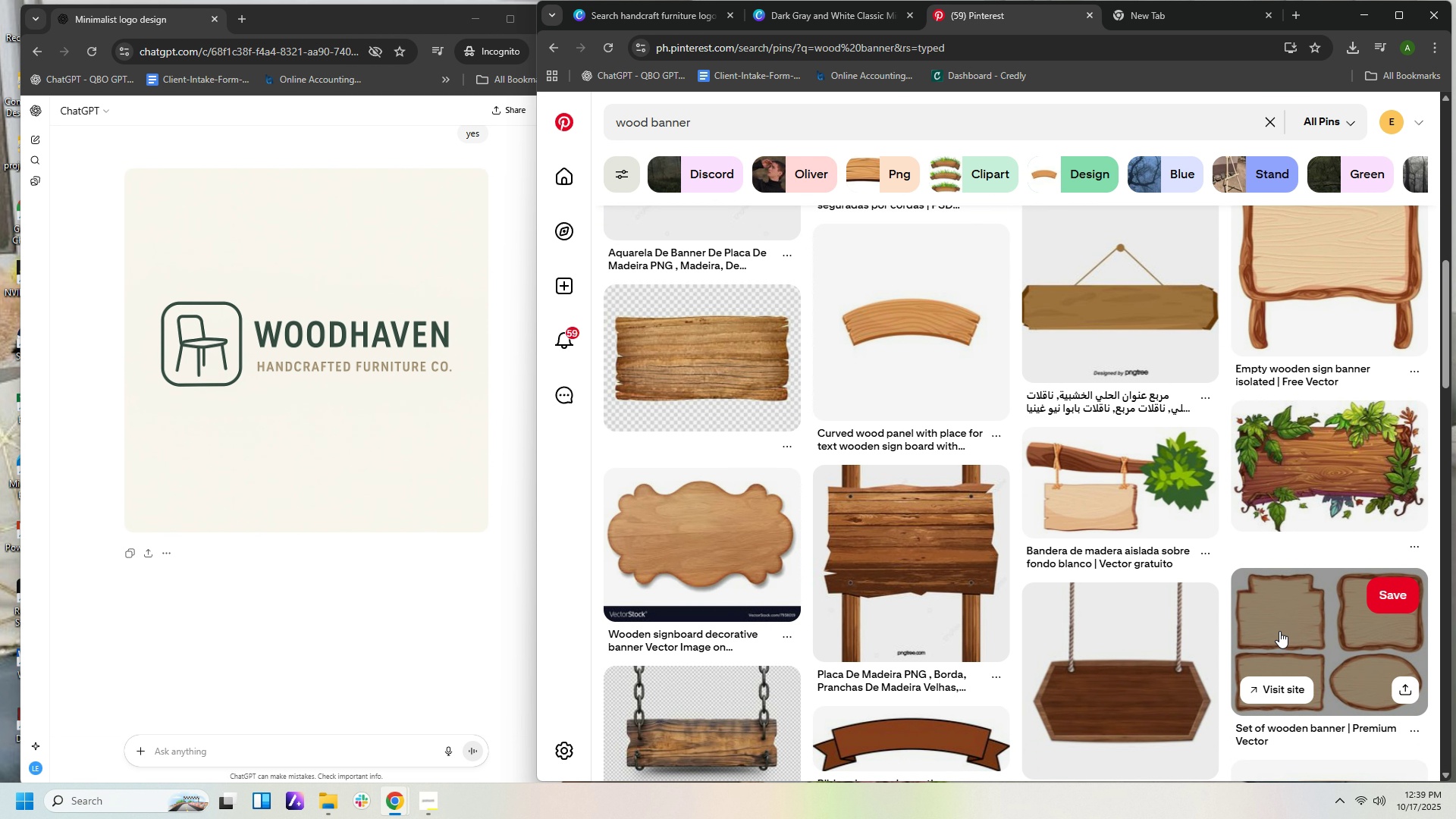 
left_click([1294, 641])
 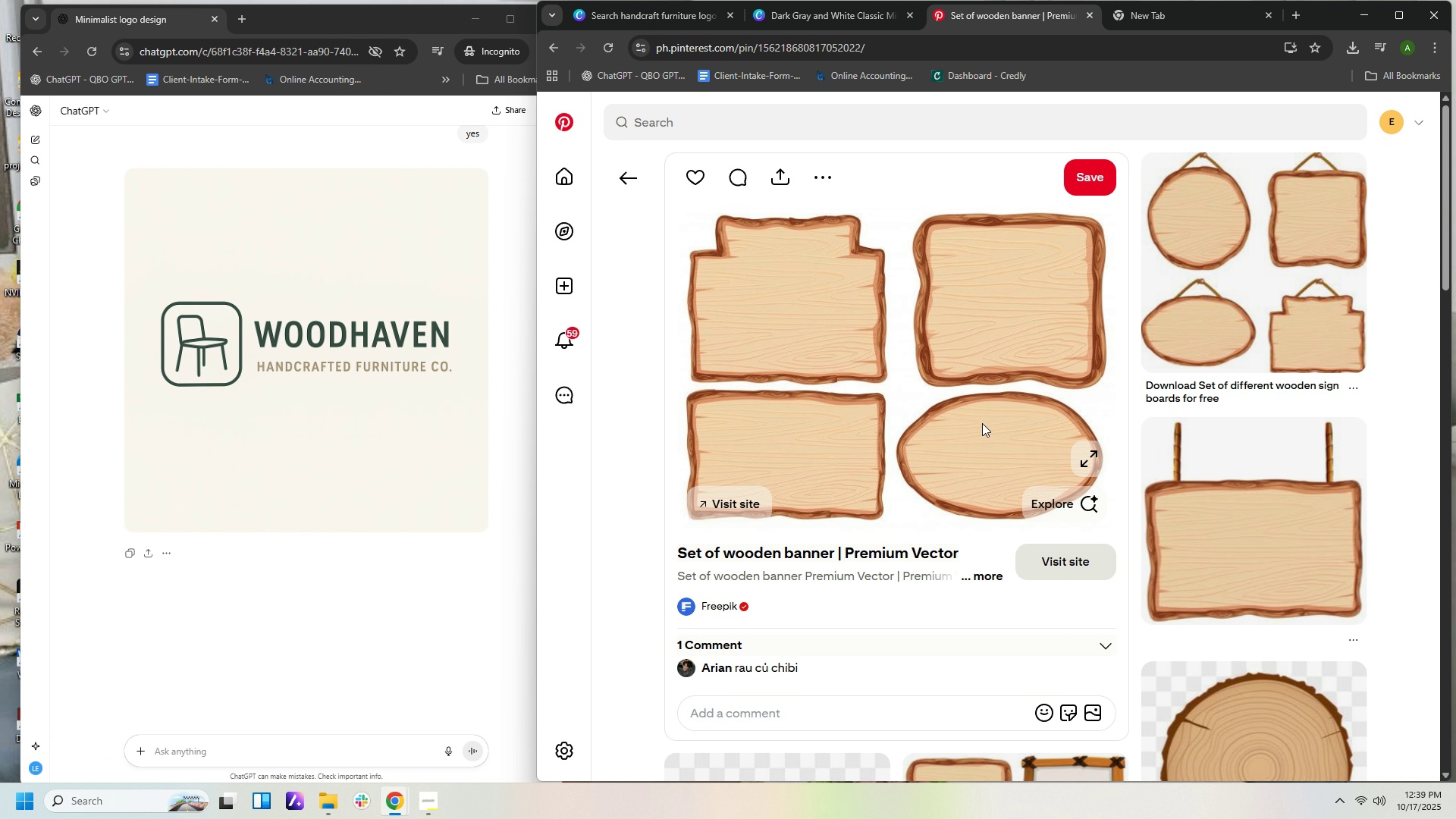 
scroll: coordinate [1240, 436], scroll_direction: down, amount: 9.0
 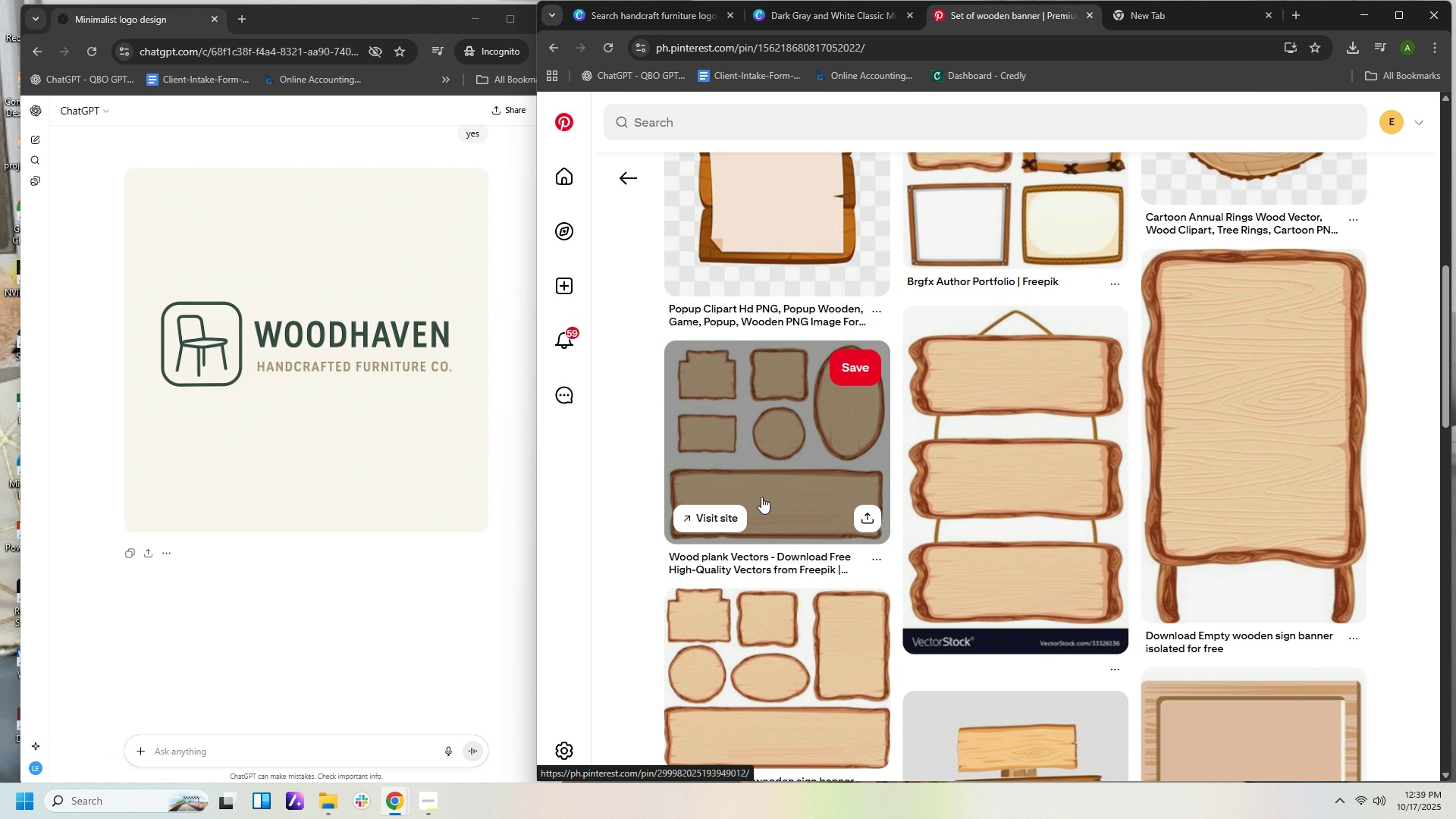 
left_click([761, 498])
 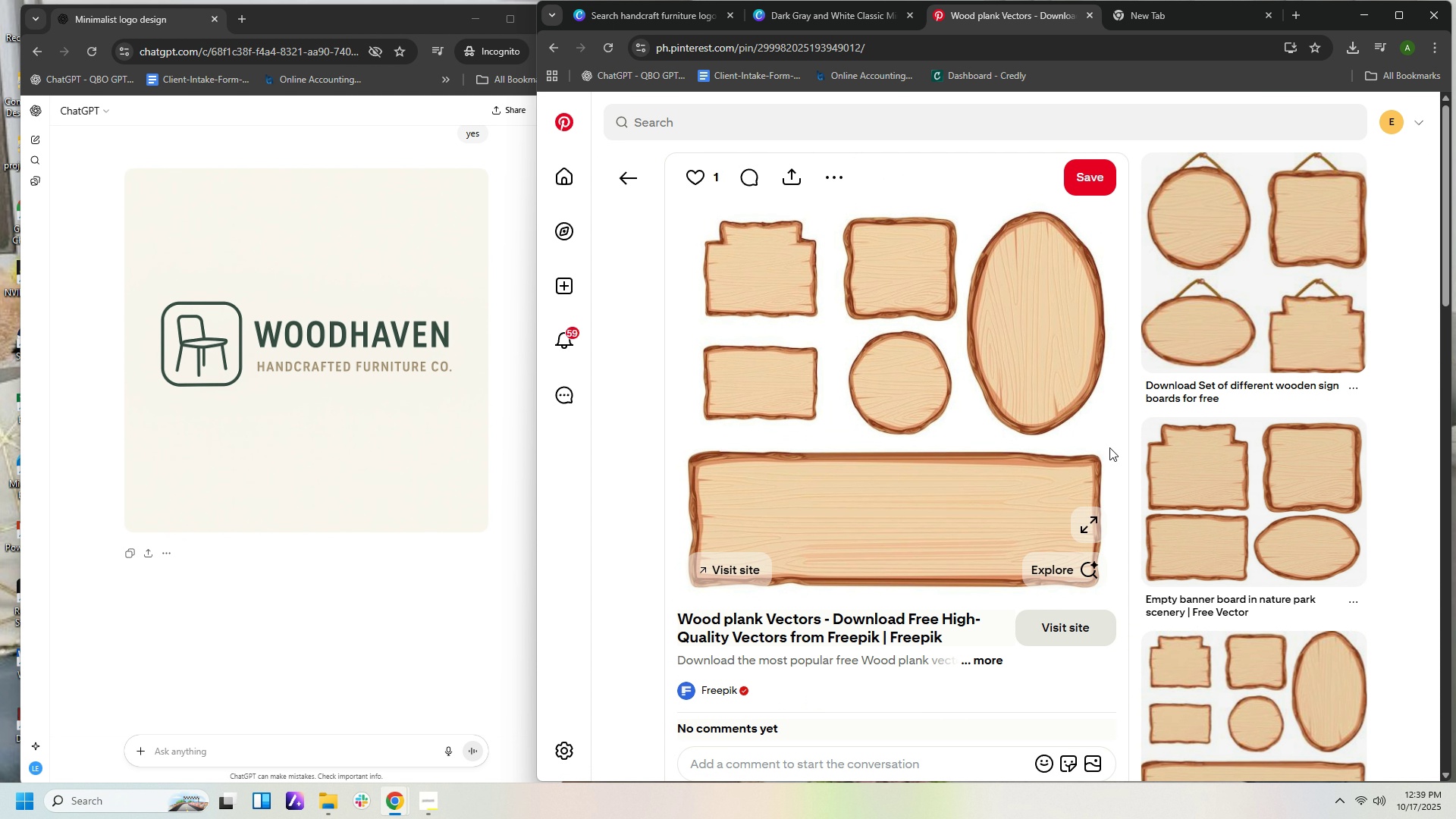 
scroll: coordinate [977, 478], scroll_direction: down, amount: 7.0
 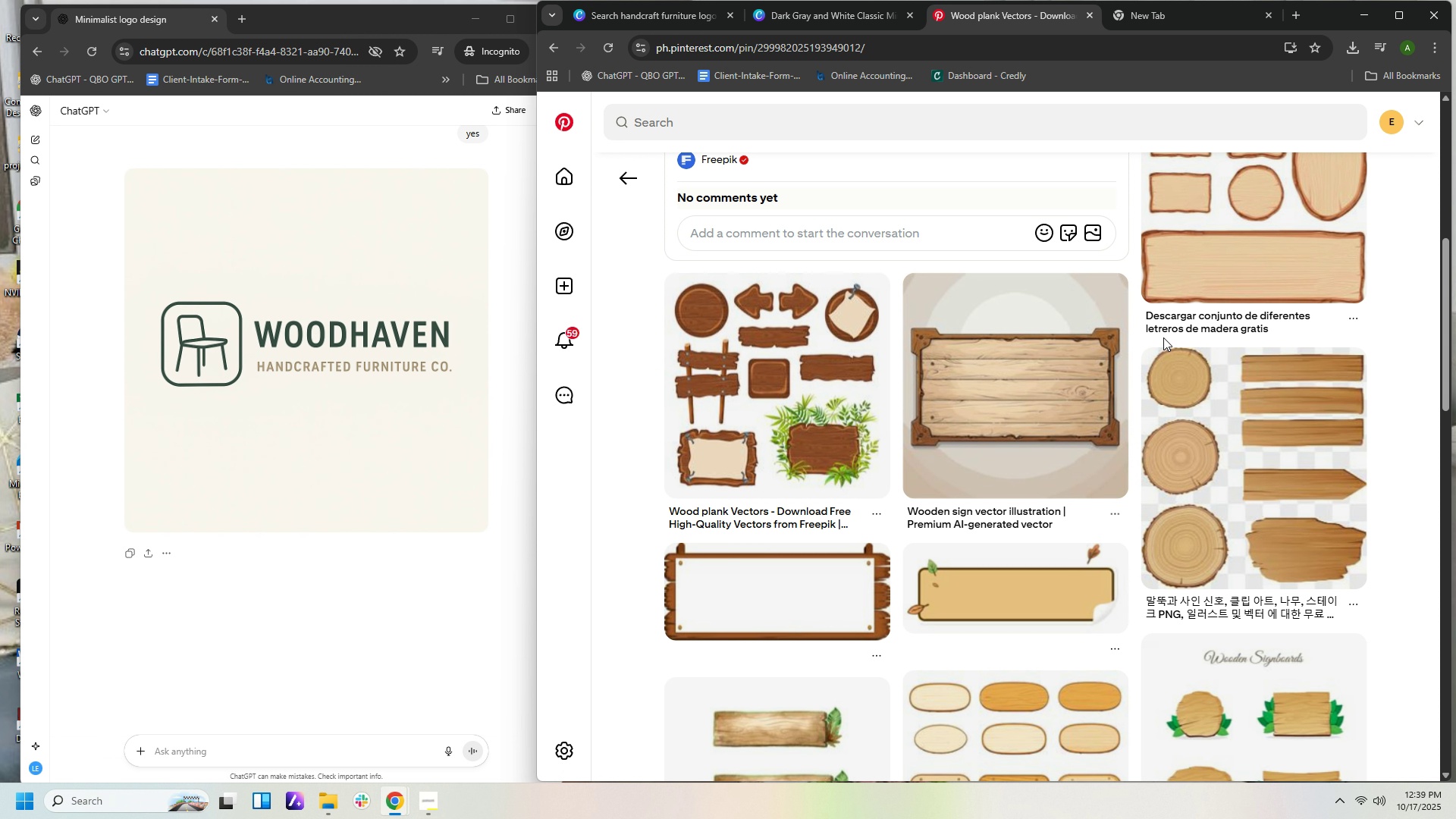 
wait(6.54)
 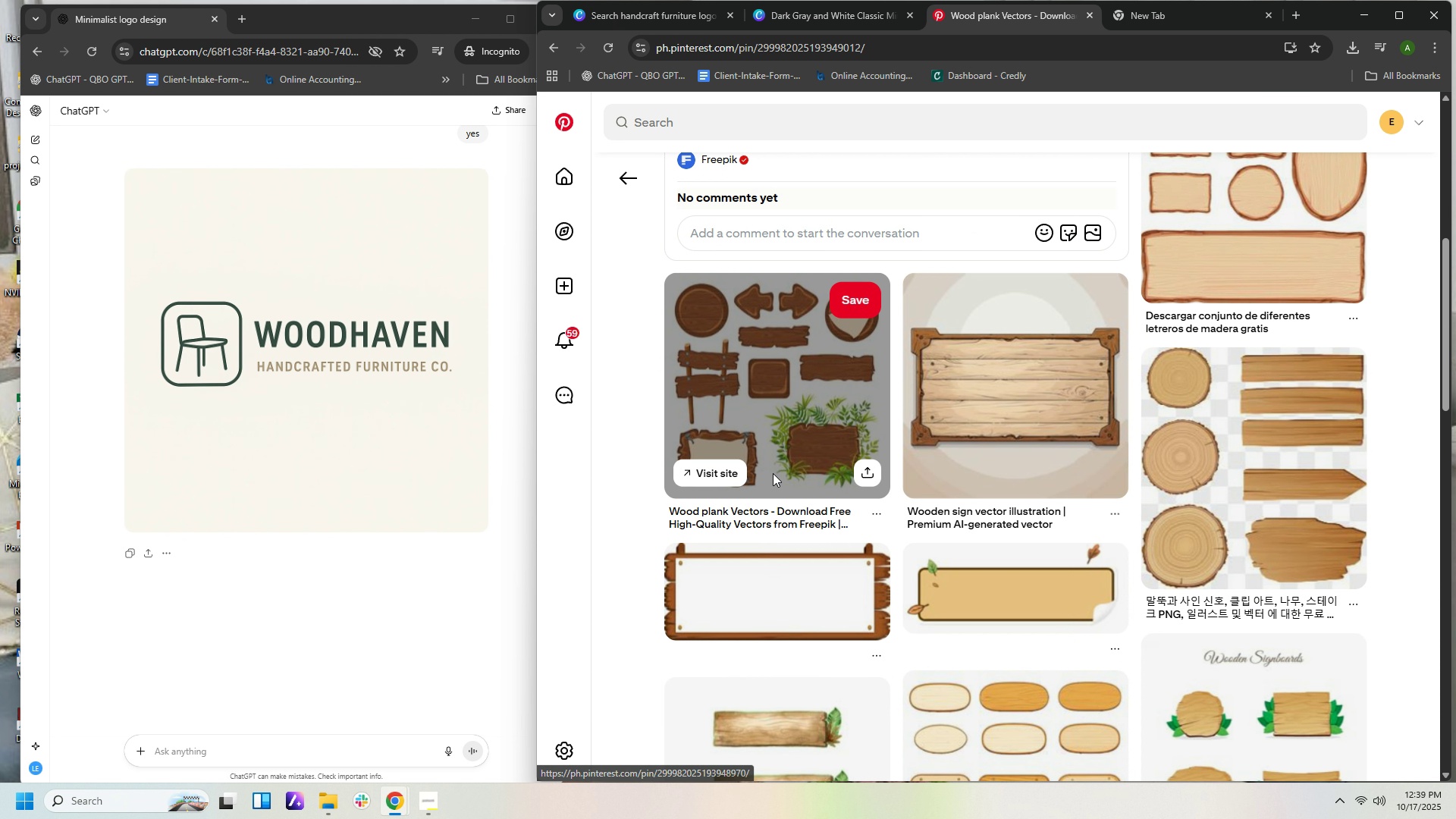 
scroll: coordinate [1159, 338], scroll_direction: down, amount: 16.0
 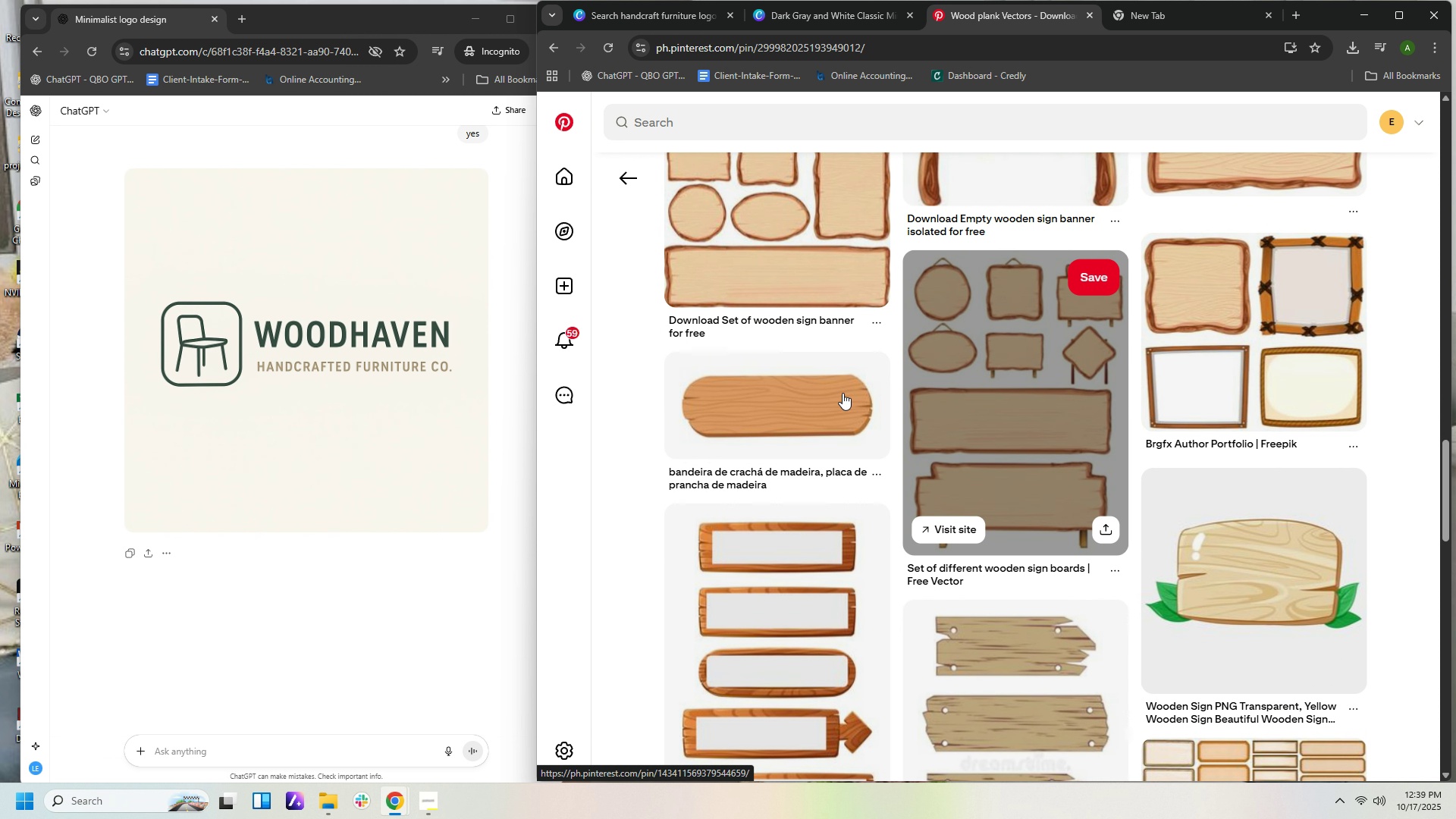 
left_click([752, 419])
 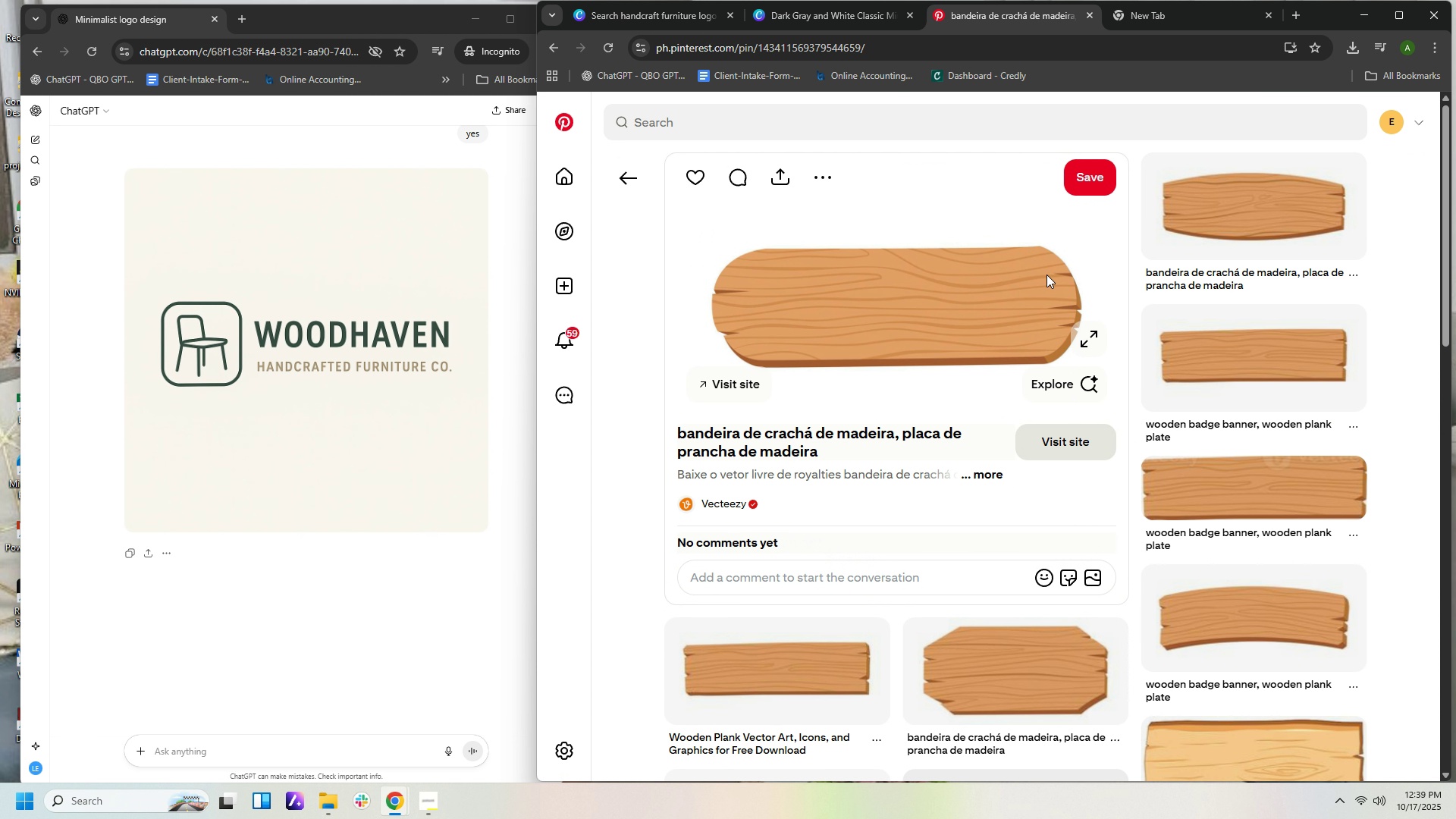 
left_click([1269, 205])
 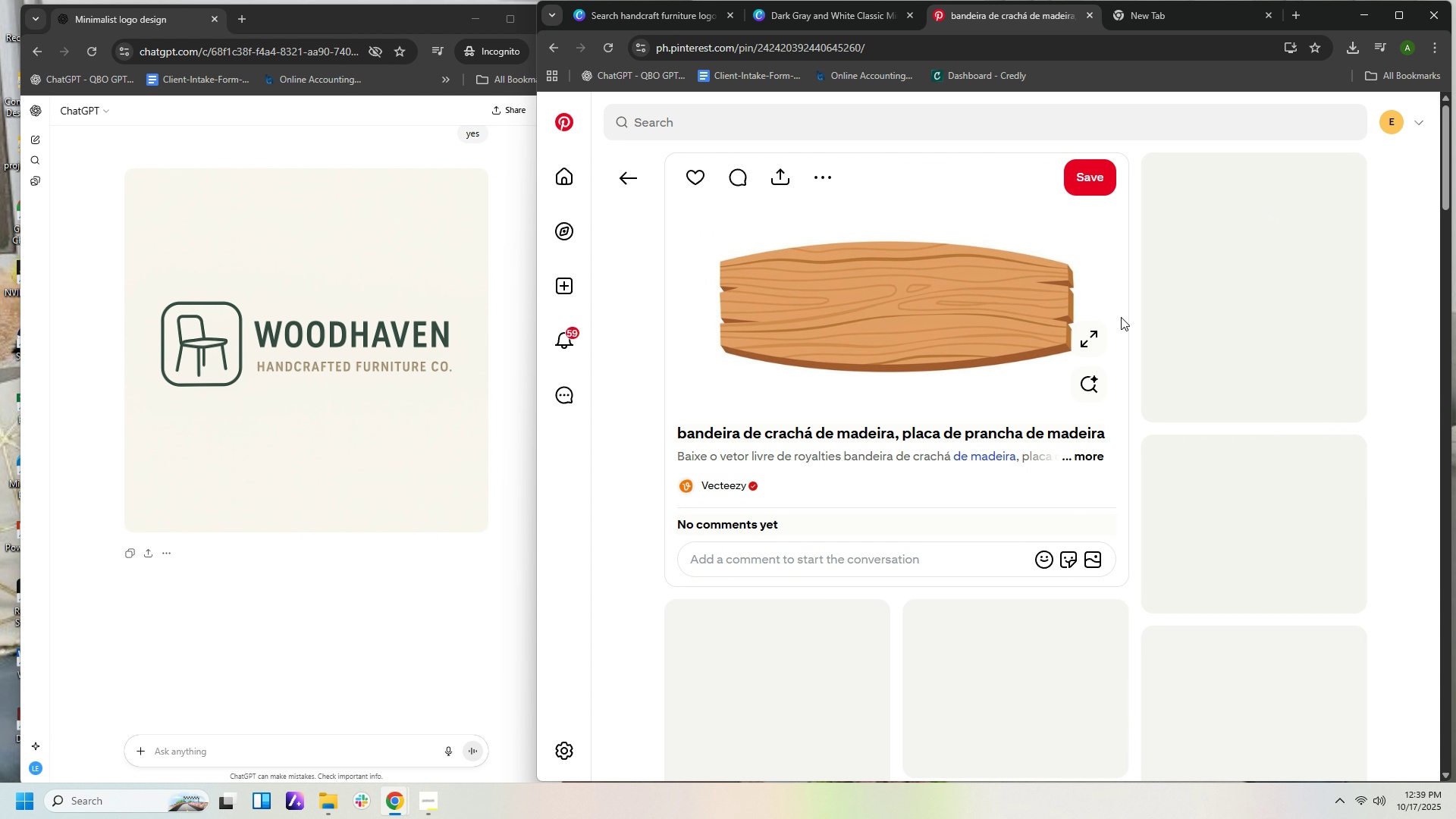 
scroll: coordinate [1090, 335], scroll_direction: down, amount: 11.0
 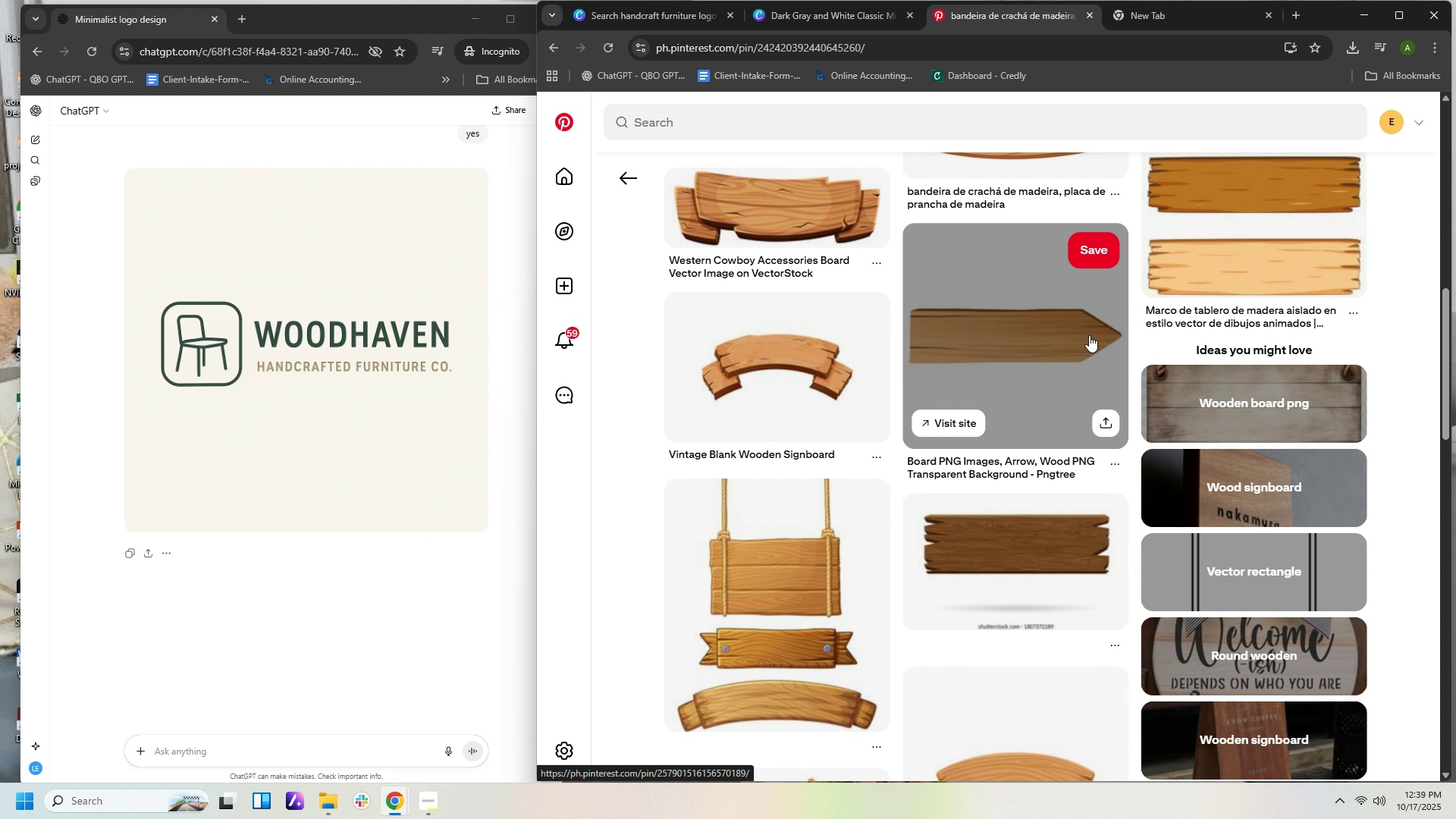 
scroll: coordinate [1083, 308], scroll_direction: up, amount: 12.0
 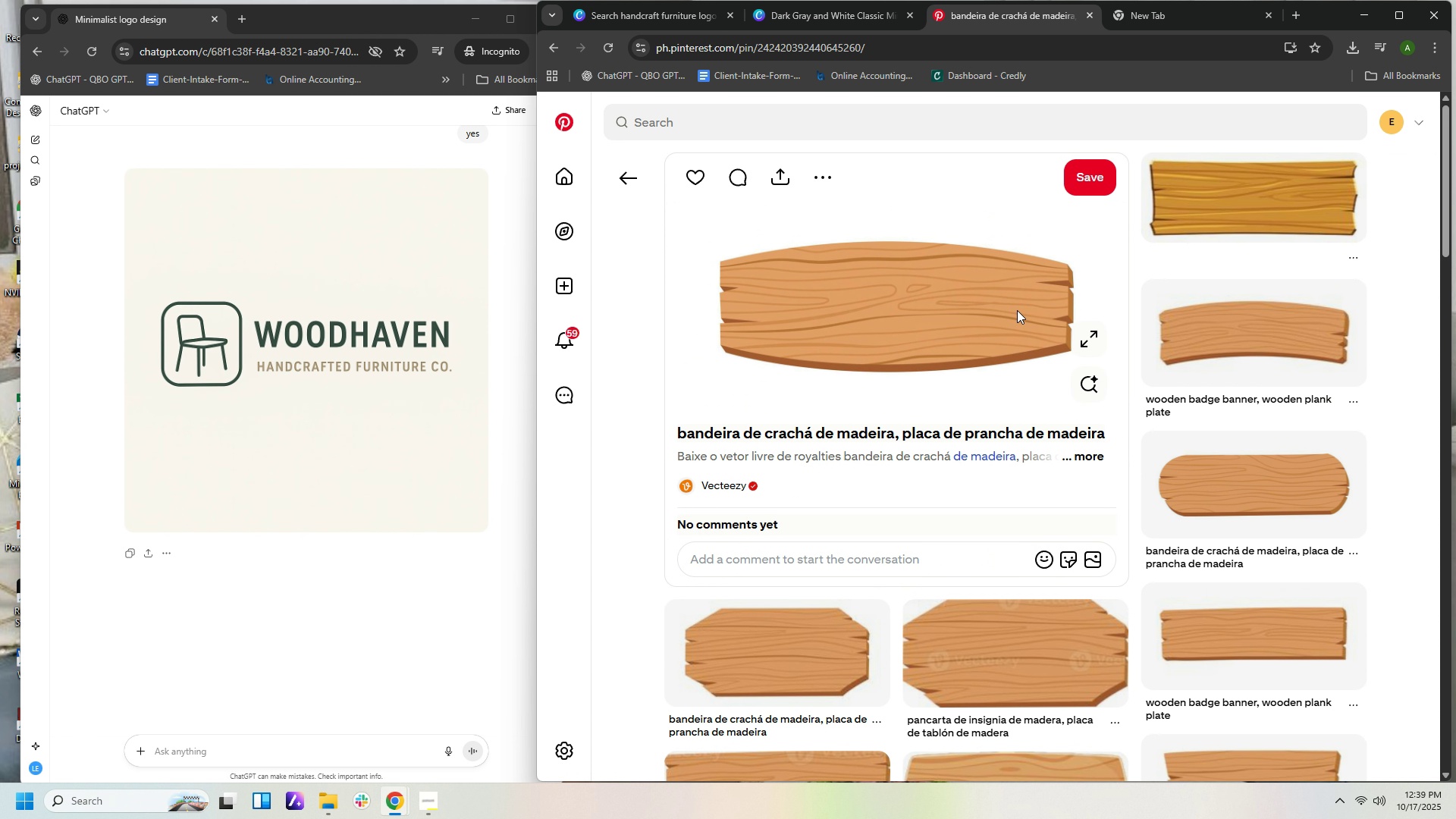 
mouse_move([1194, 193])
 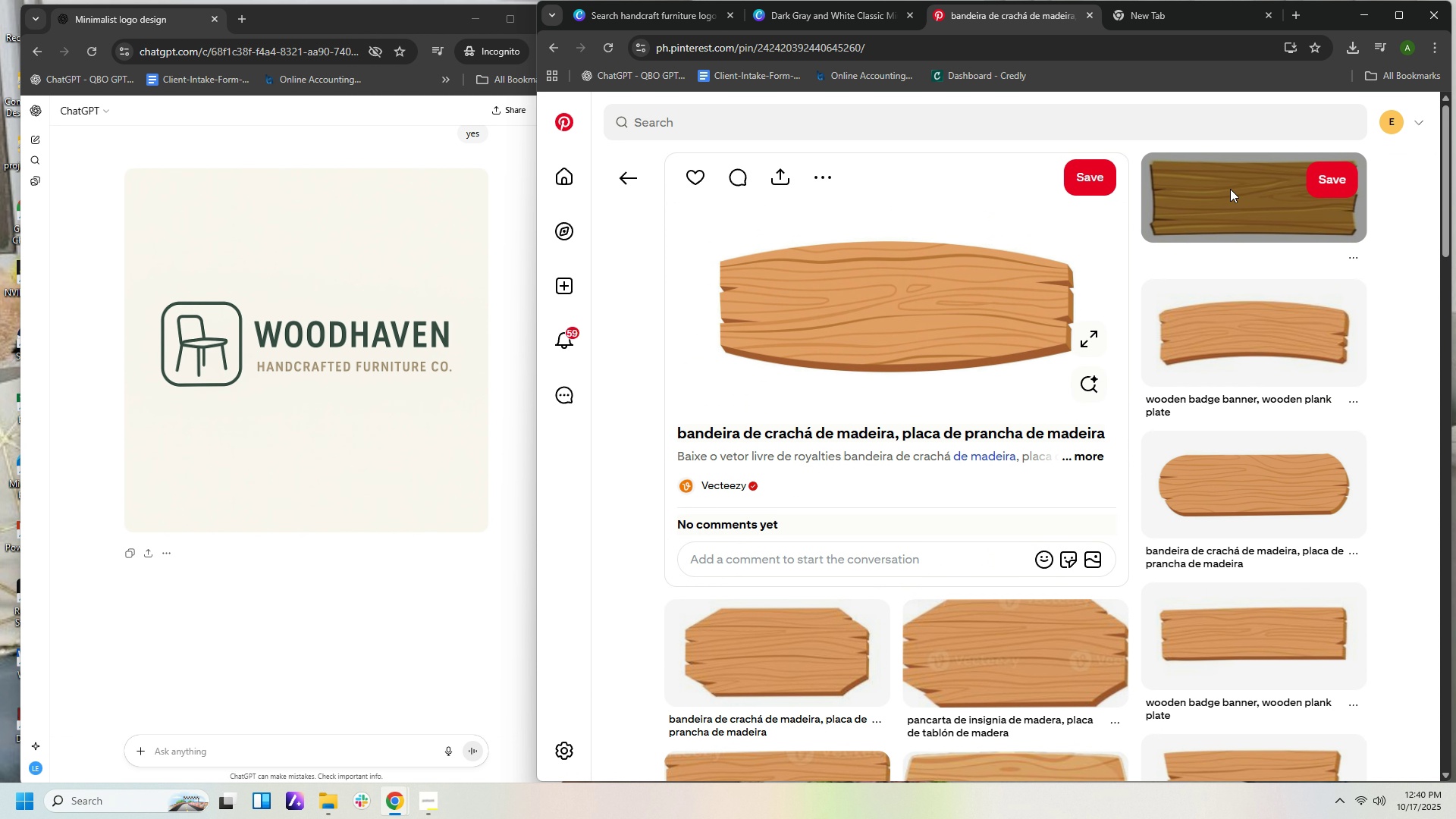 
left_click([1229, 189])
 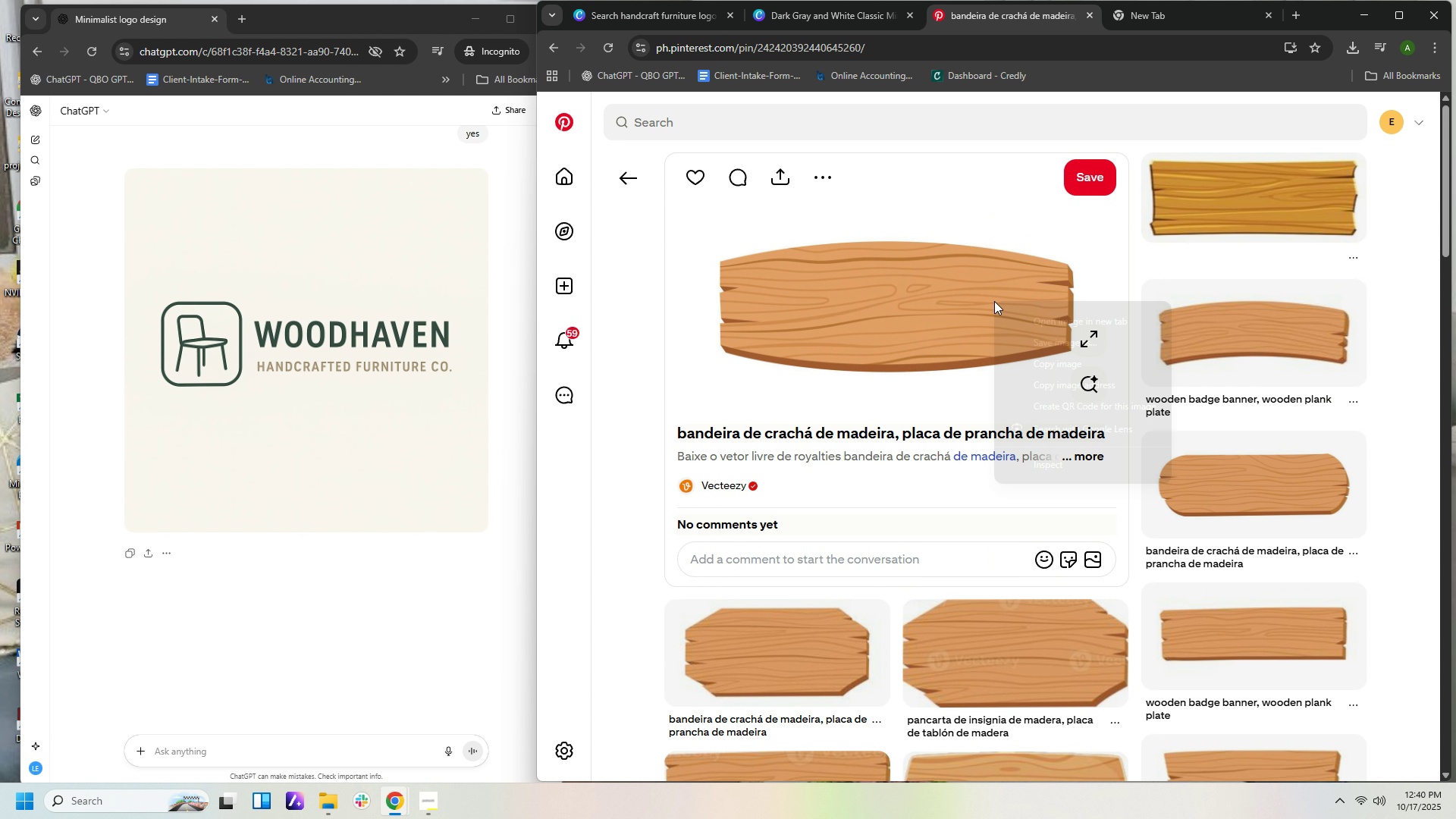 
right_click([994, 301])
 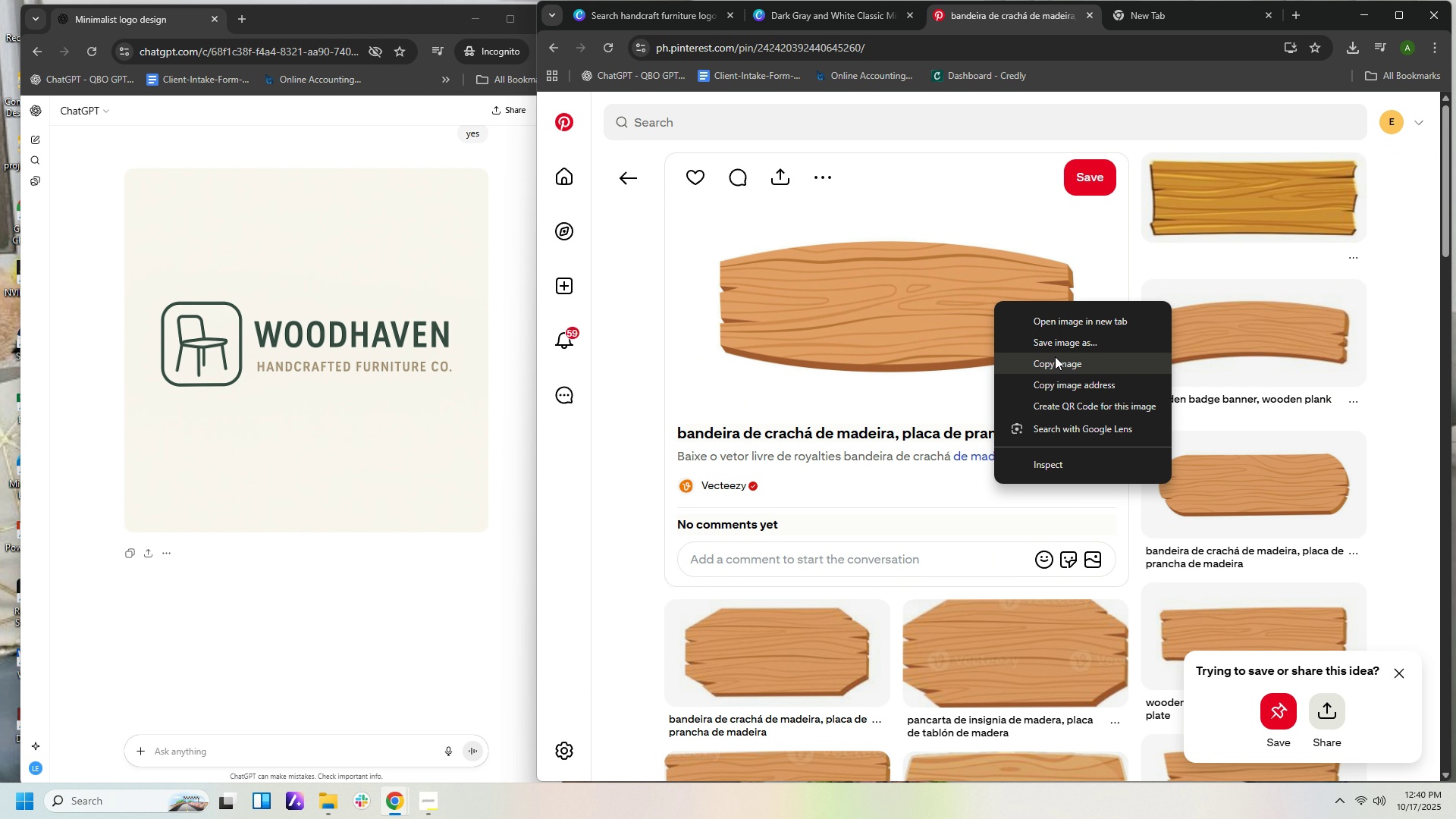 
left_click([1055, 356])
 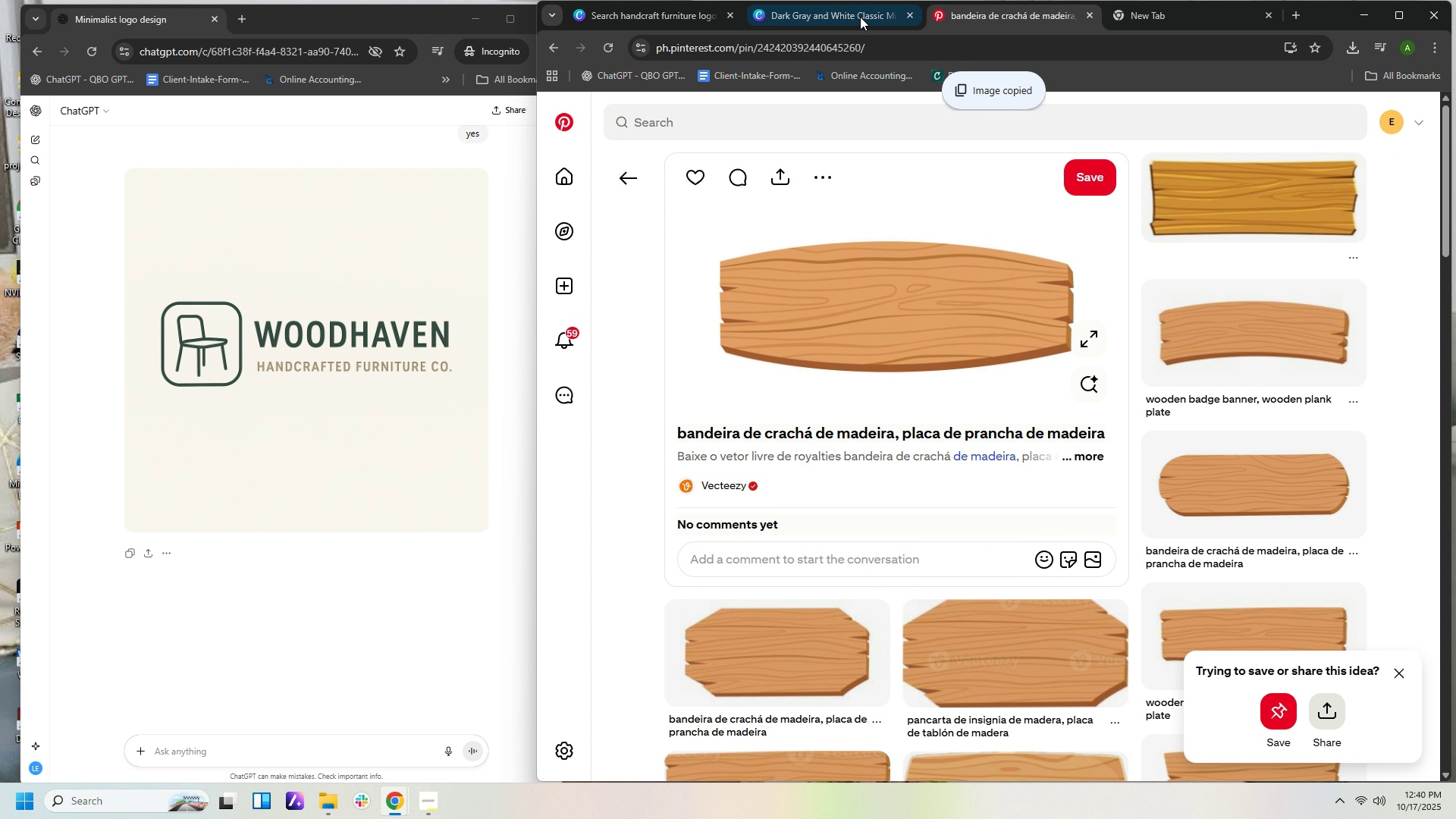 
left_click([853, 17])
 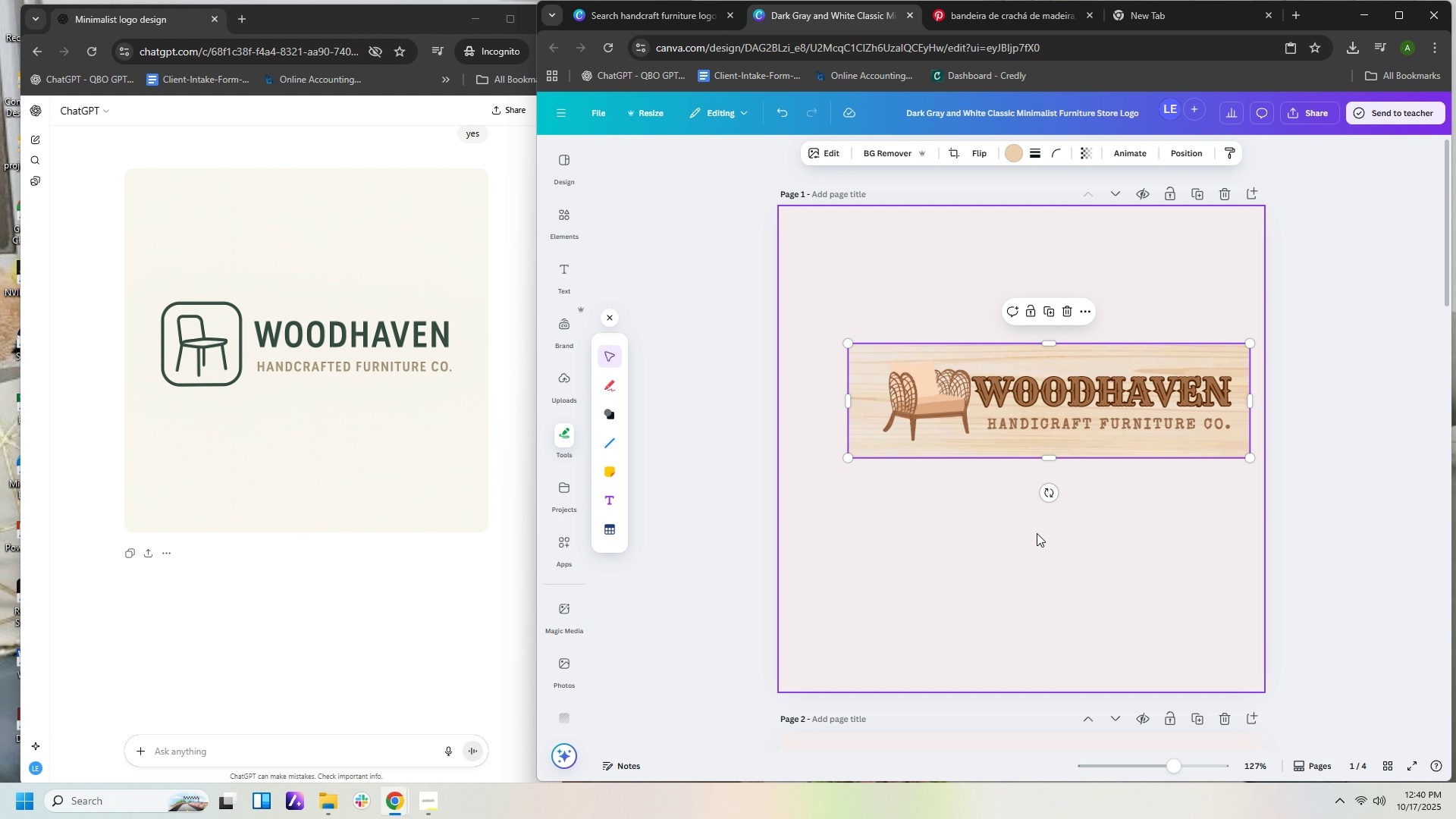 
left_click([1037, 533])
 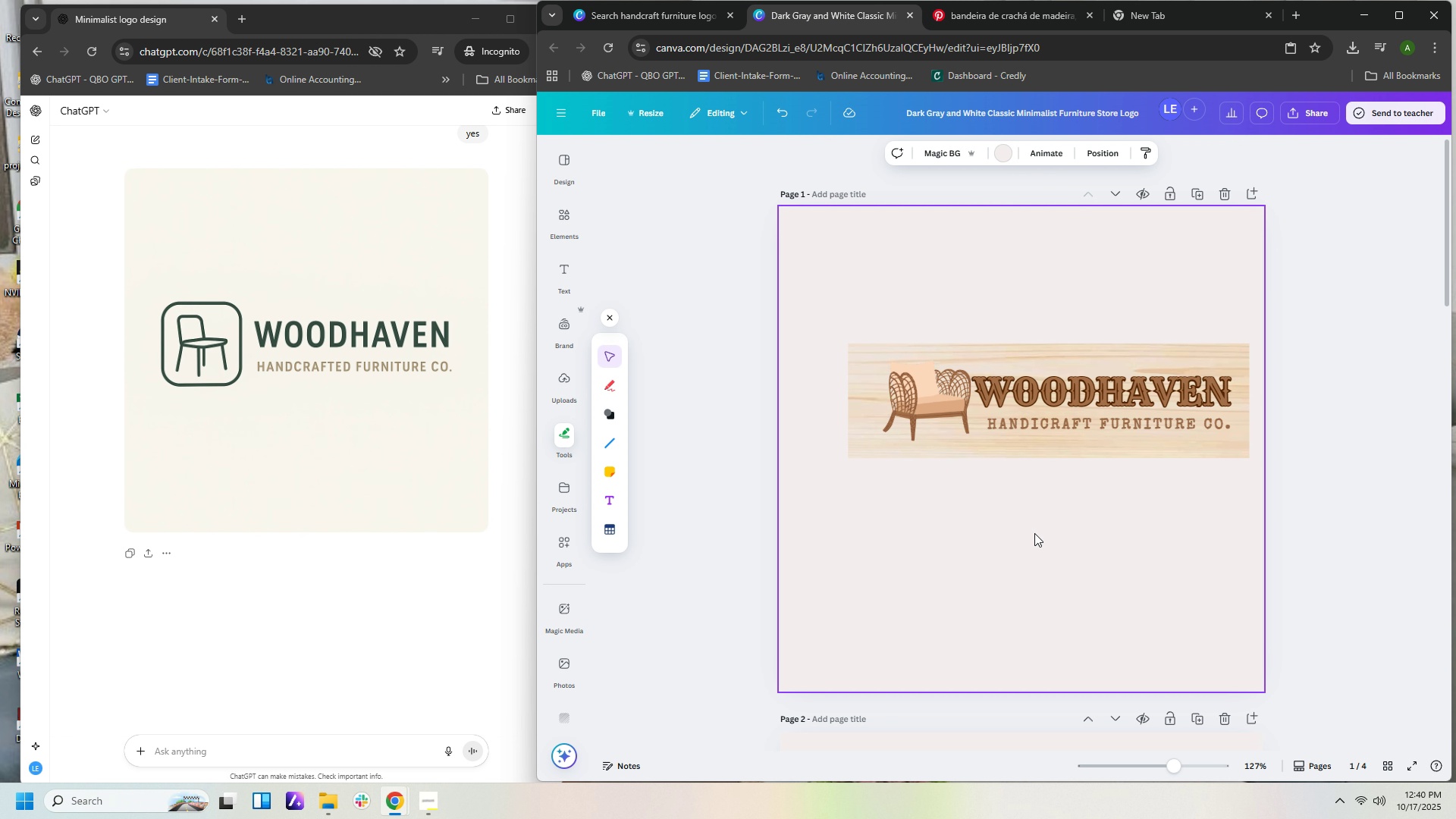 
key(Control+V)
 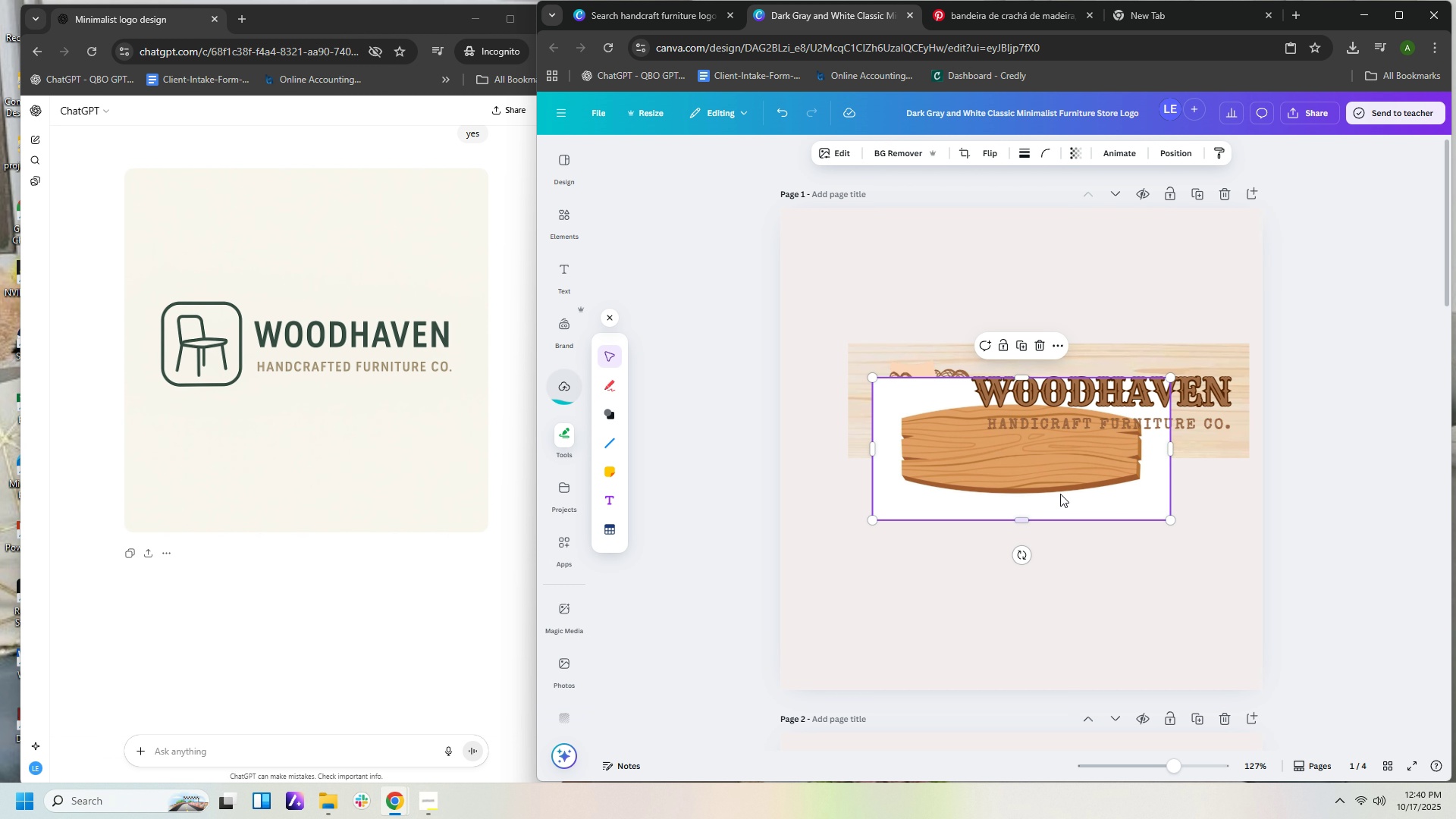 
left_click_drag(start_coordinate=[1068, 479], to_coordinate=[1086, 582])
 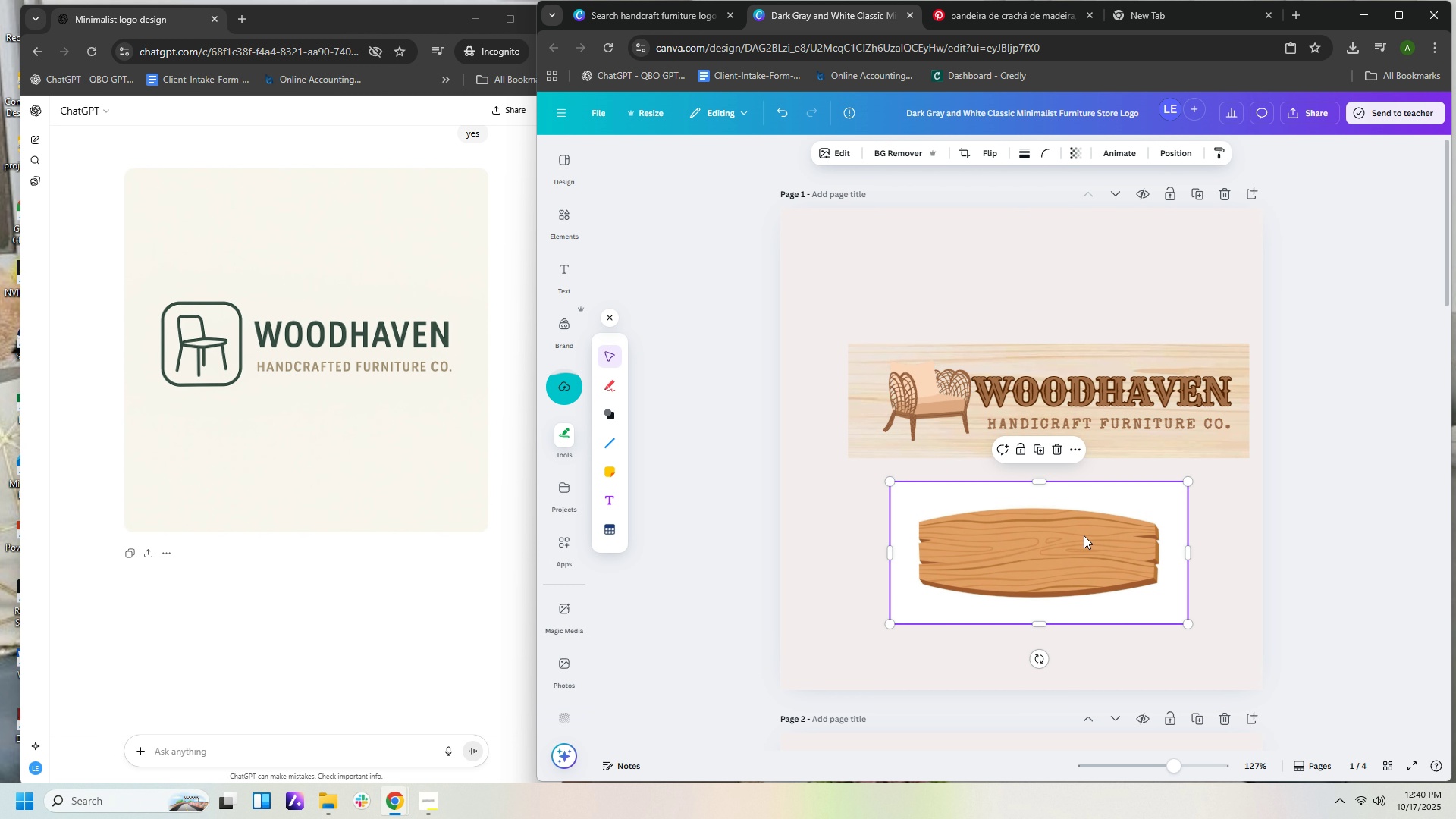 
left_click_drag(start_coordinate=[1081, 547], to_coordinate=[1074, 398])
 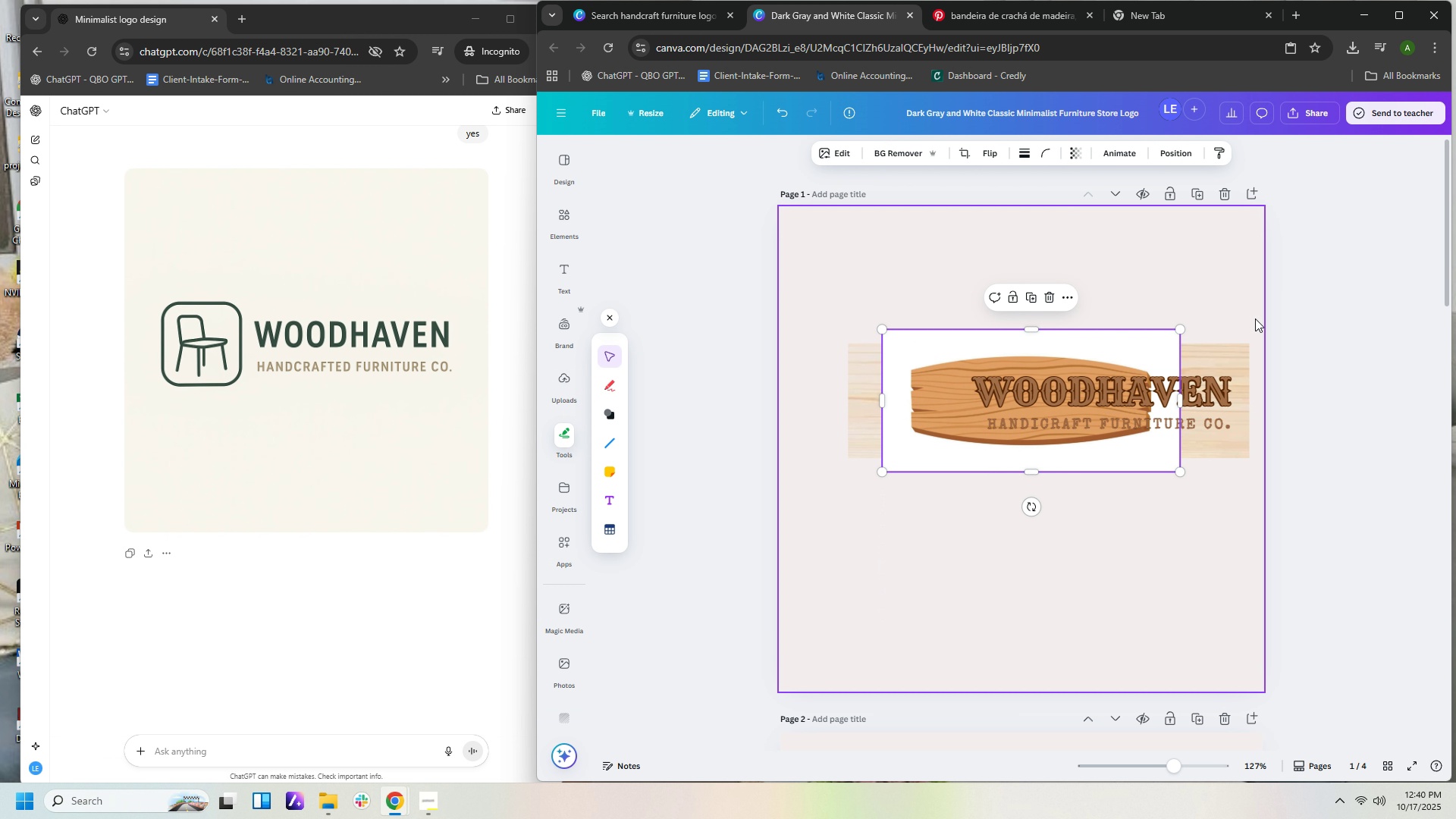 
left_click_drag(start_coordinate=[1227, 359], to_coordinate=[1227, 627])
 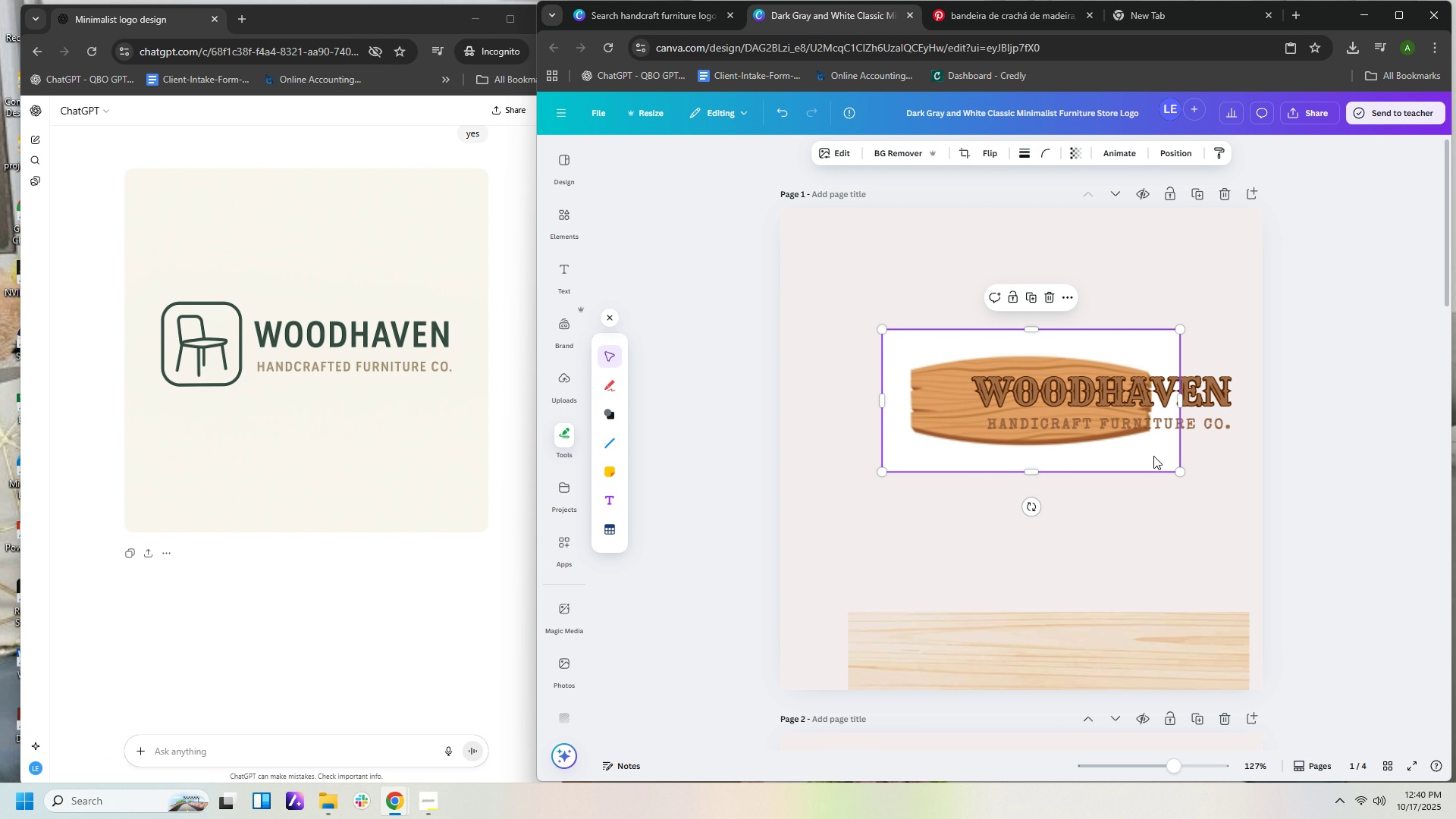 
left_click([1153, 456])
 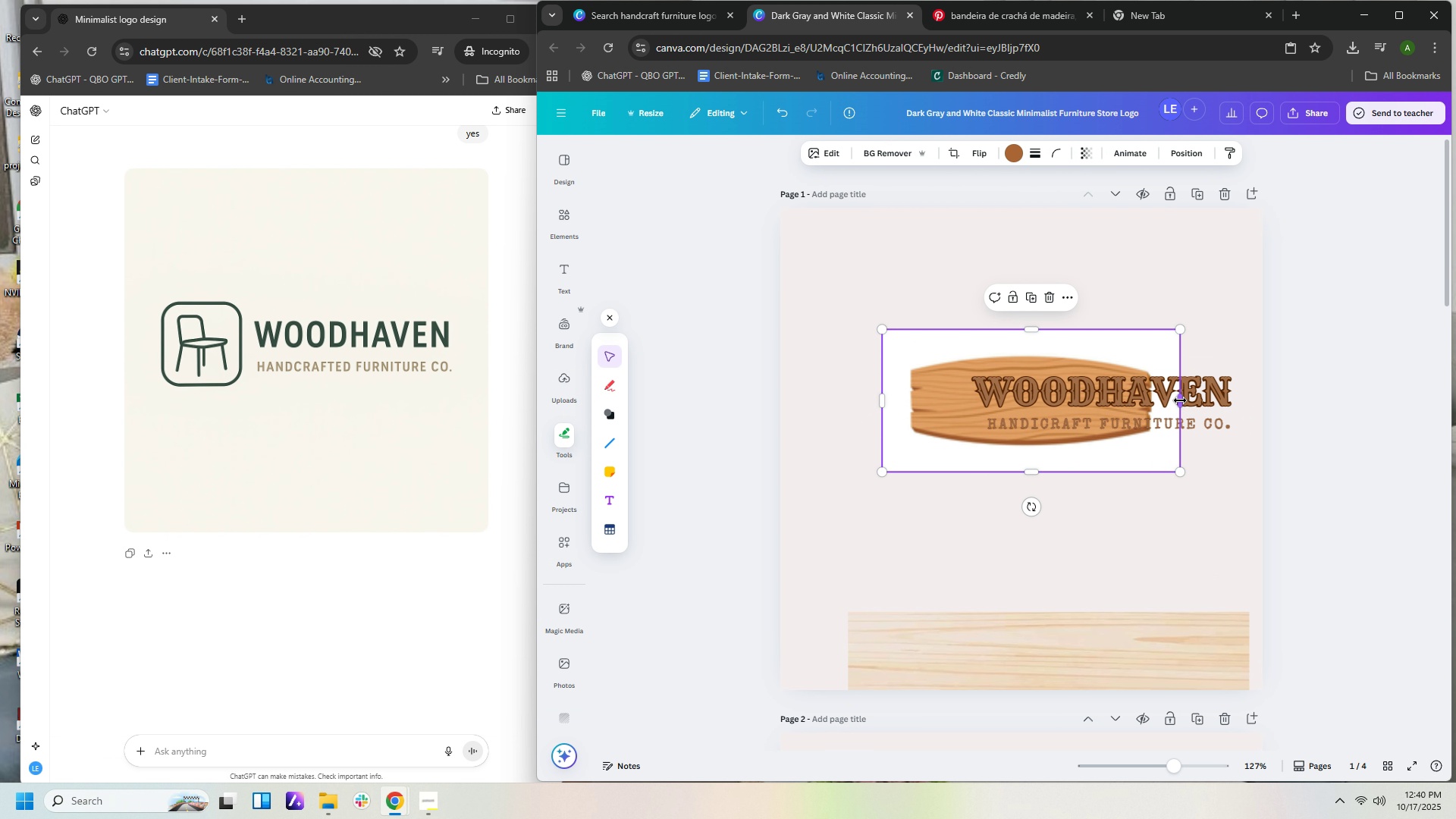 
left_click_drag(start_coordinate=[1179, 400], to_coordinate=[1280, 397])
 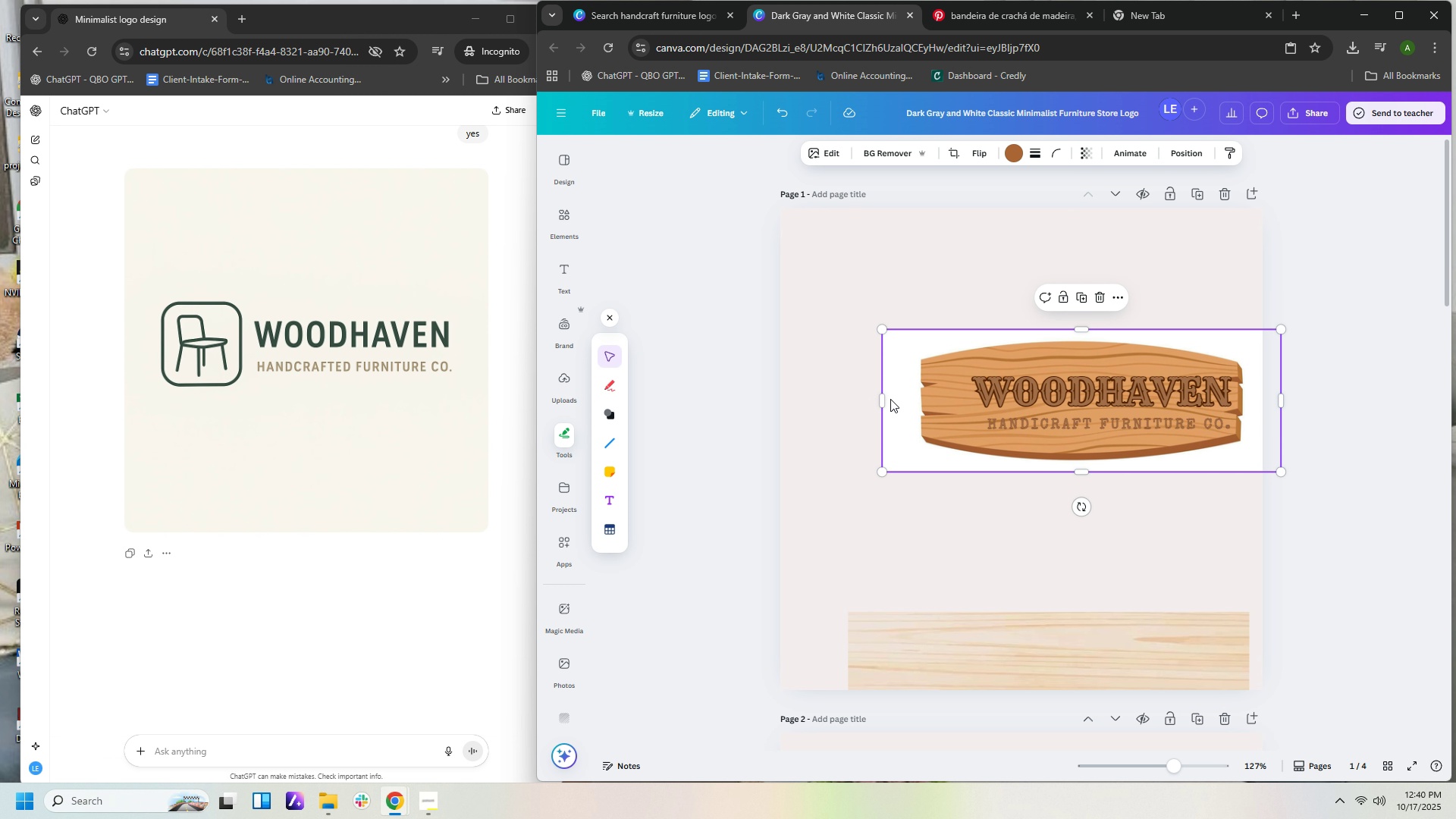 
left_click_drag(start_coordinate=[878, 401], to_coordinate=[830, 406])
 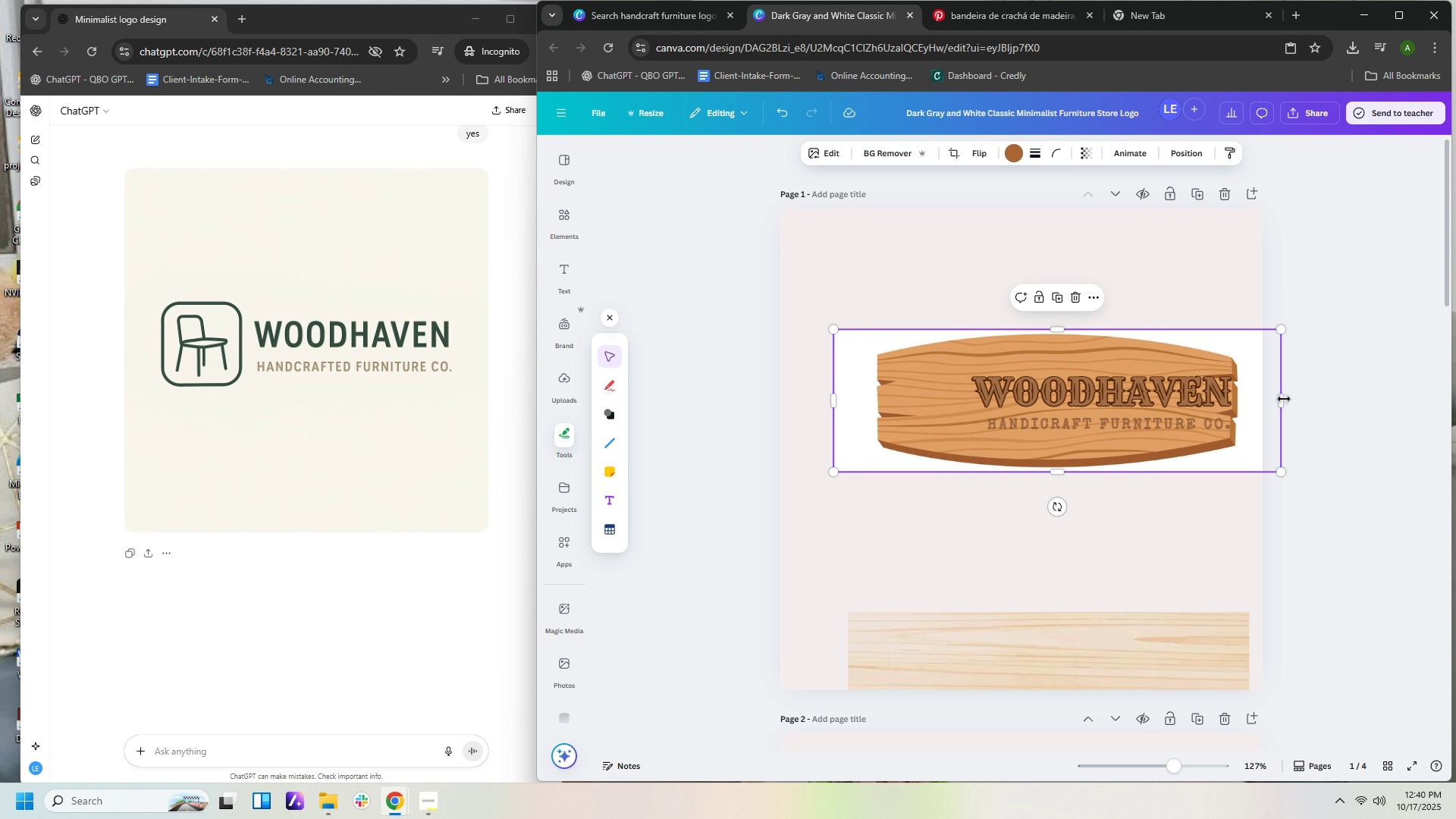 
left_click_drag(start_coordinate=[1280, 400], to_coordinate=[1304, 401])
 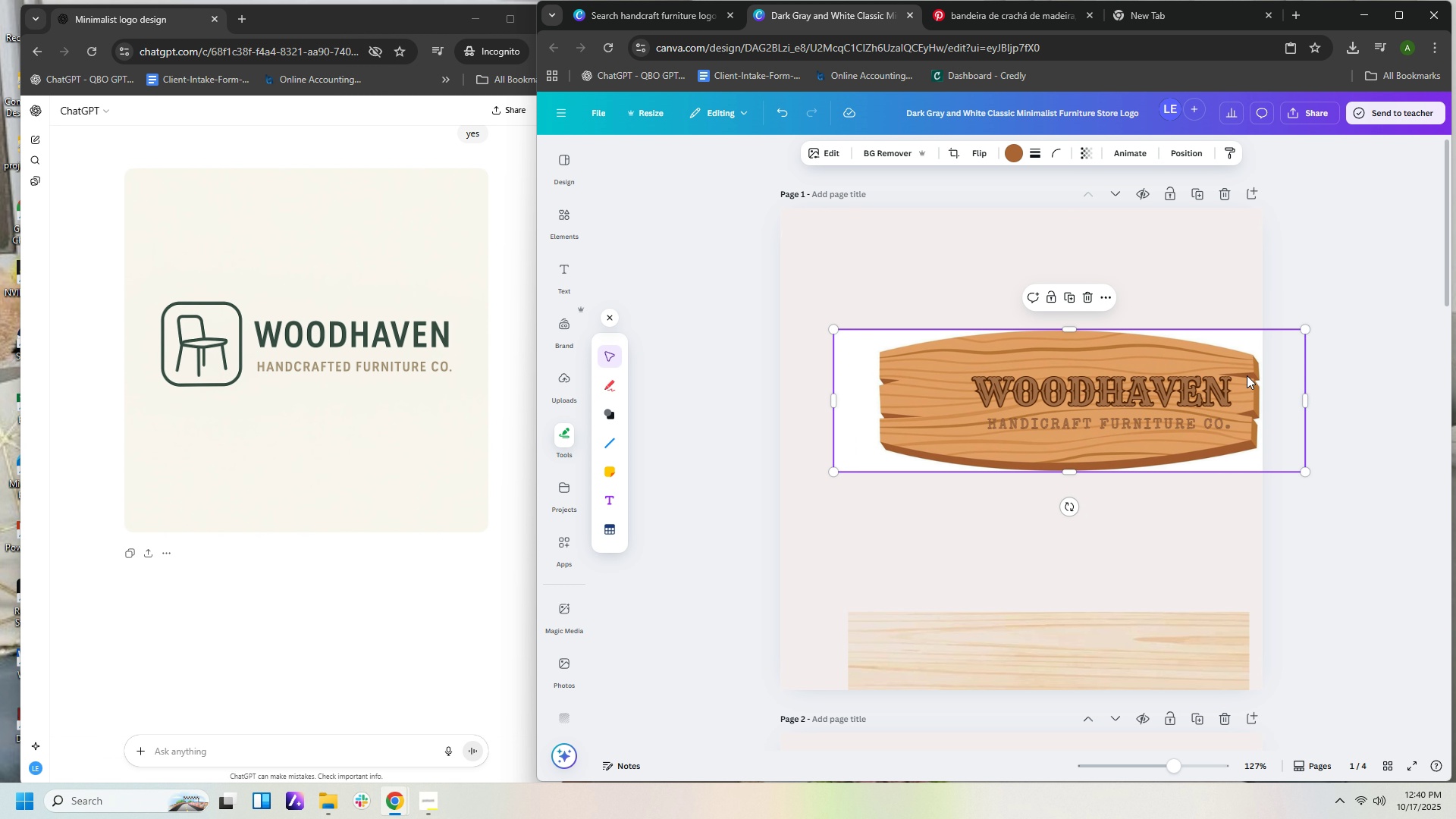 
key(Delete)
 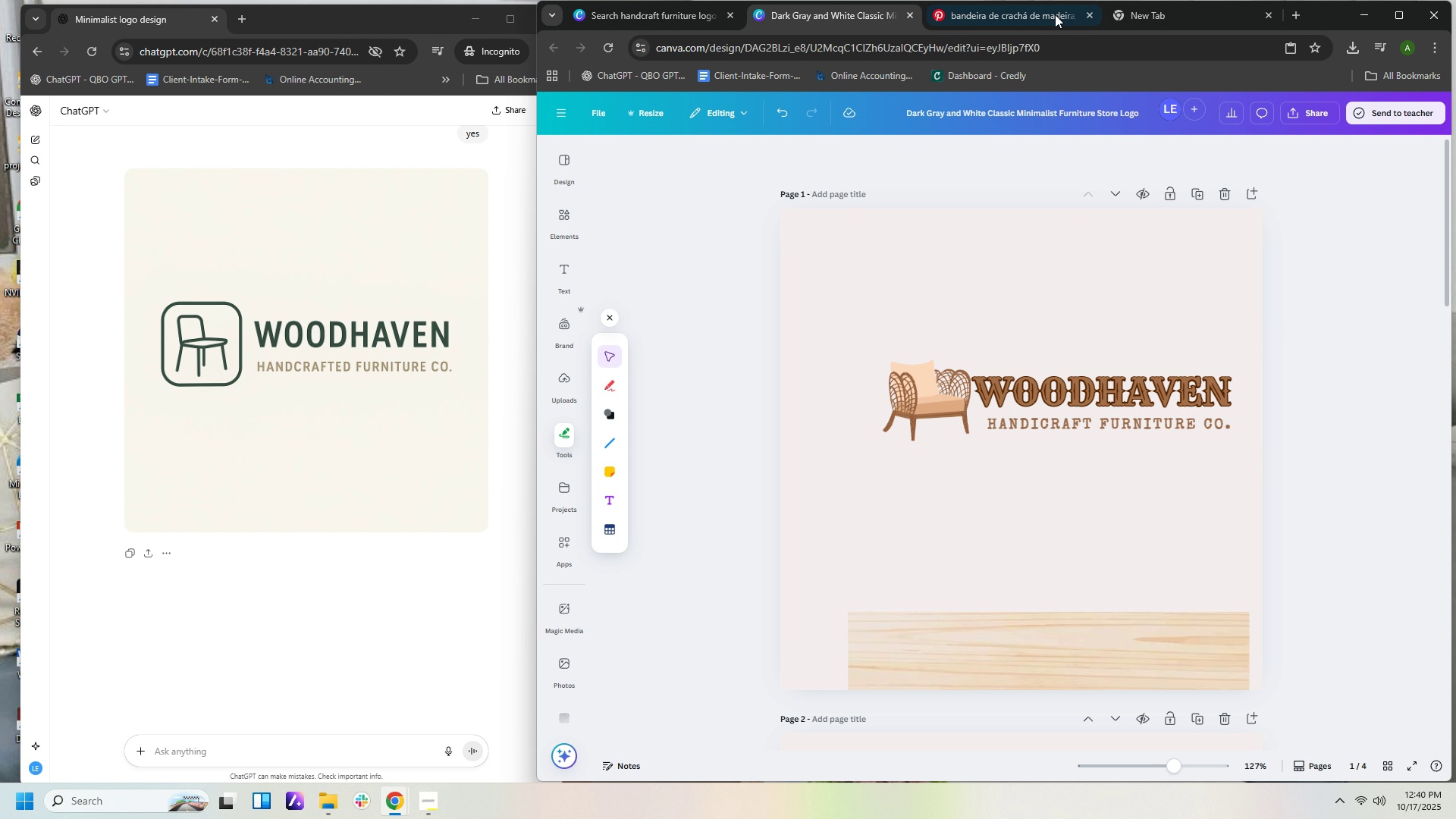 
left_click([1040, 12])
 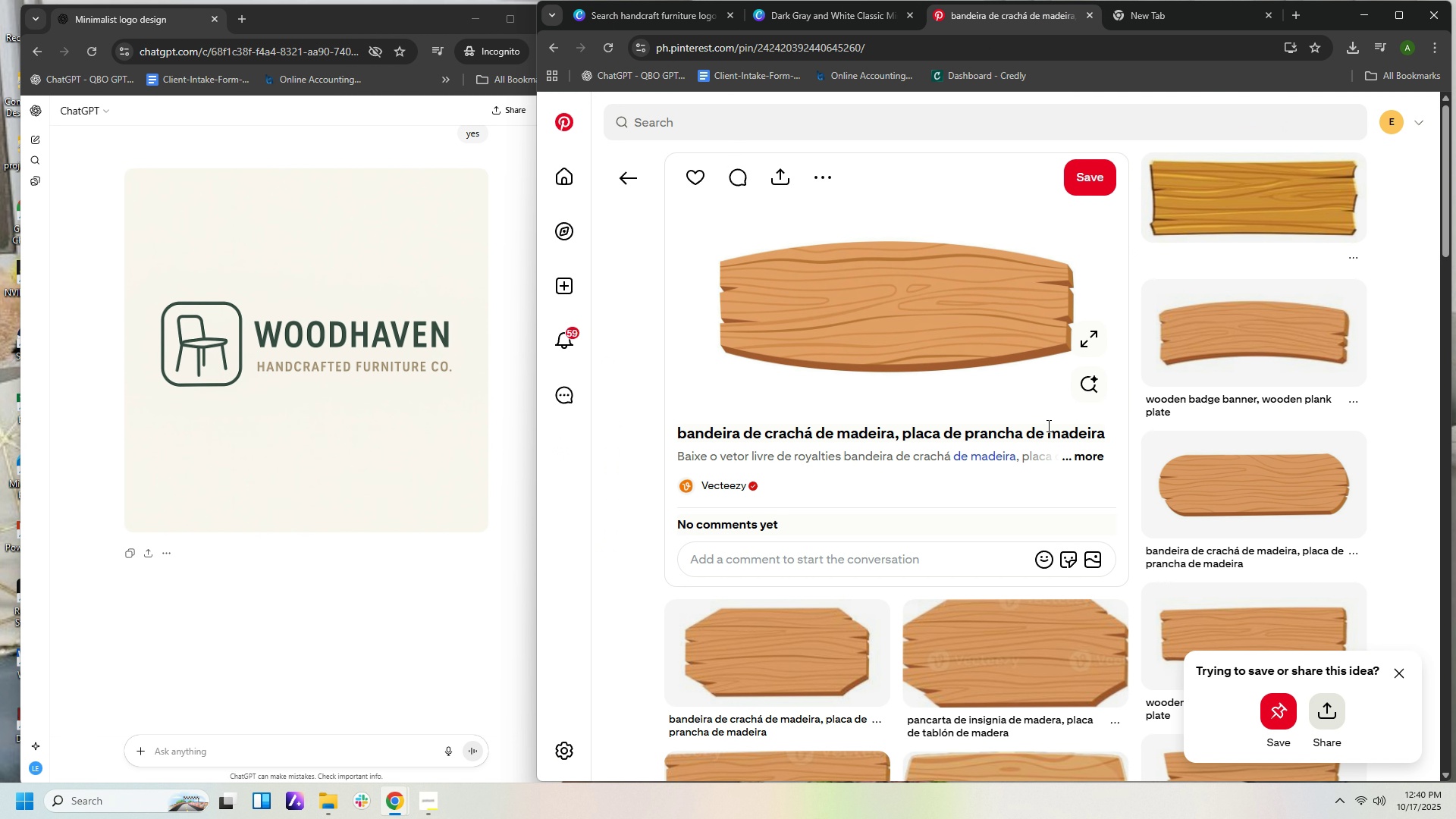 
scroll: coordinate [1033, 410], scroll_direction: down, amount: 38.0
 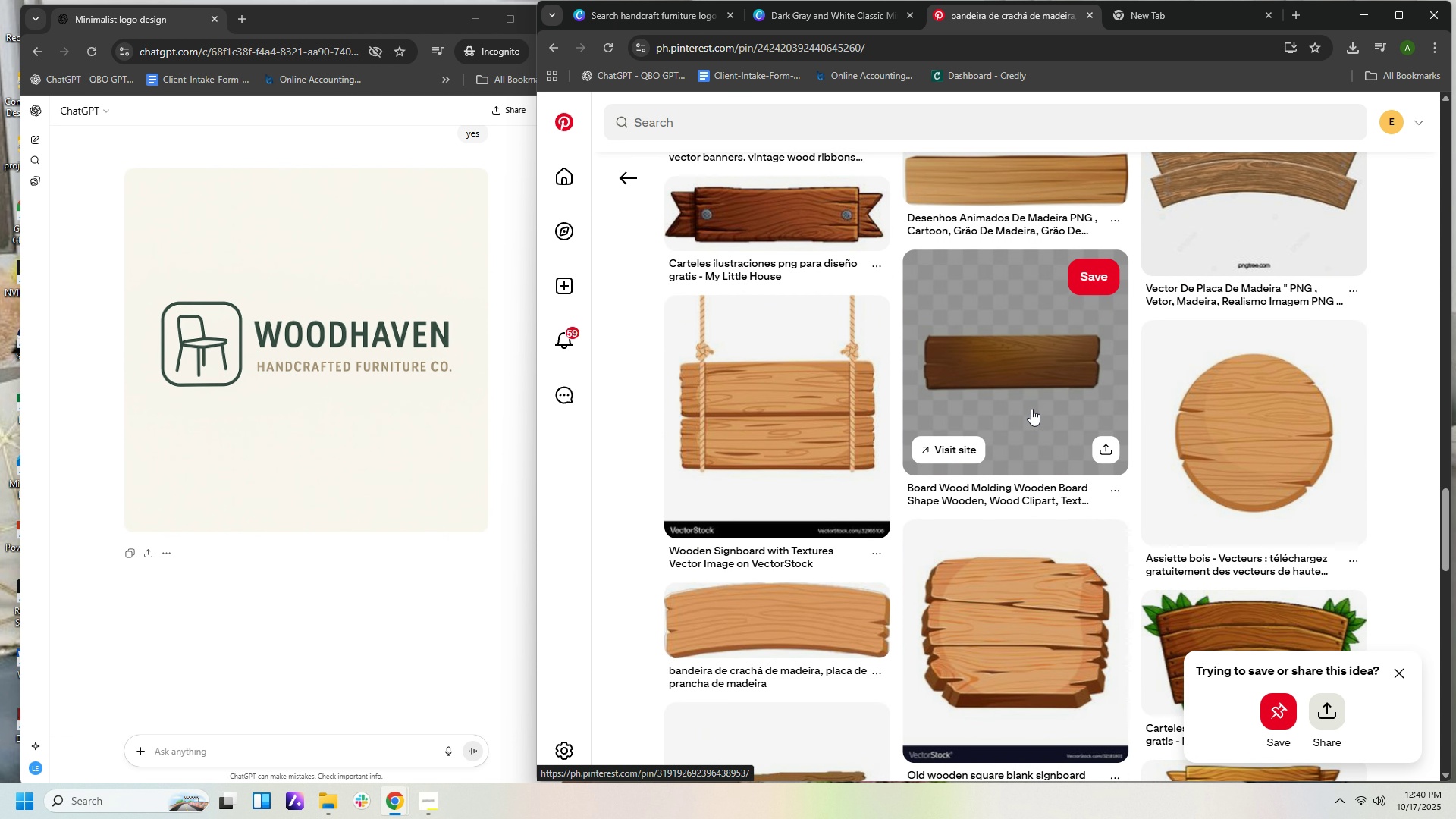 
scroll: coordinate [1142, 552], scroll_direction: down, amount: 28.0
 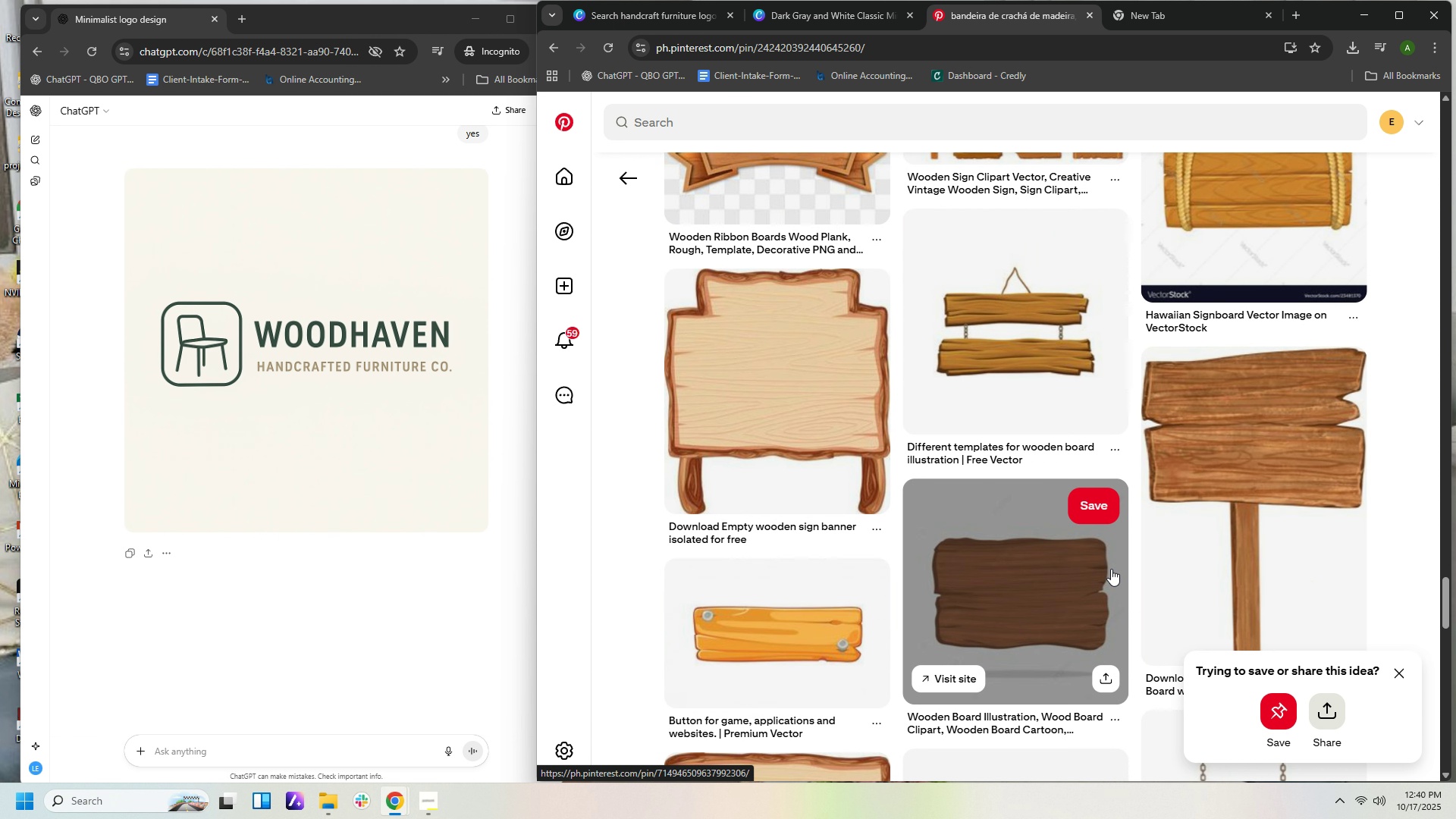 
scroll: coordinate [1103, 570], scroll_direction: down, amount: 15.0
 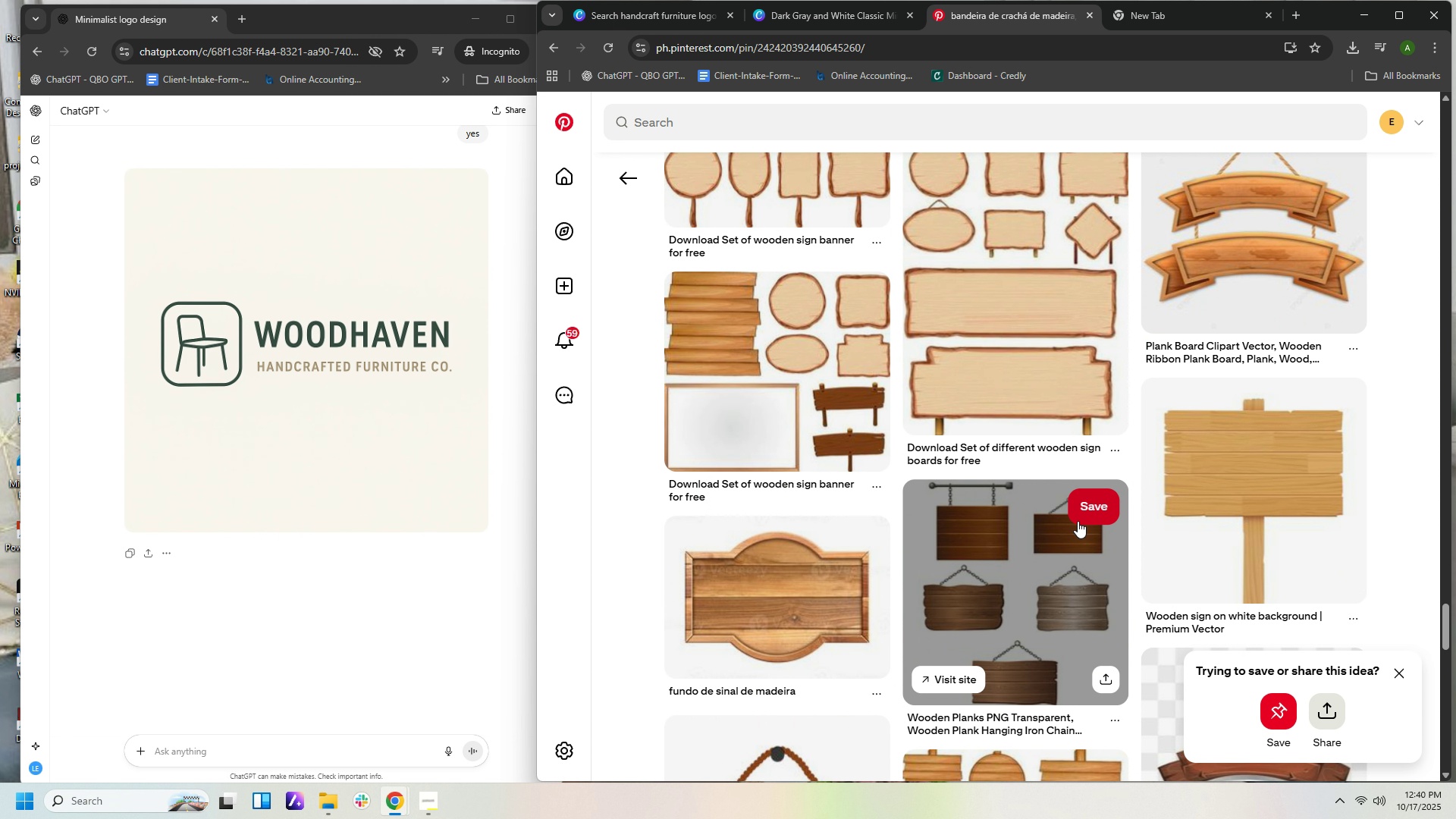 
left_click([999, 403])
 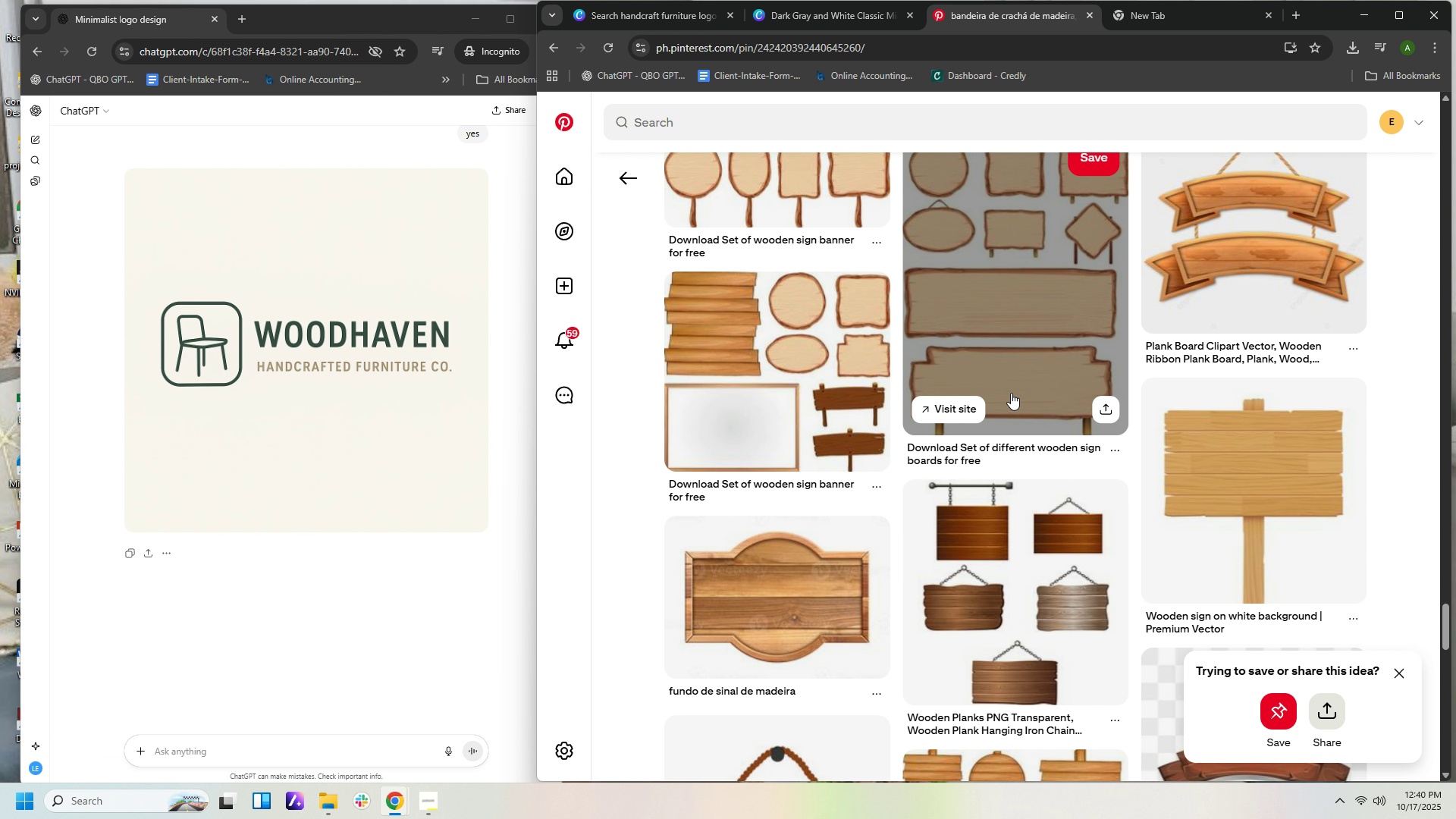 
left_click([1012, 391])
 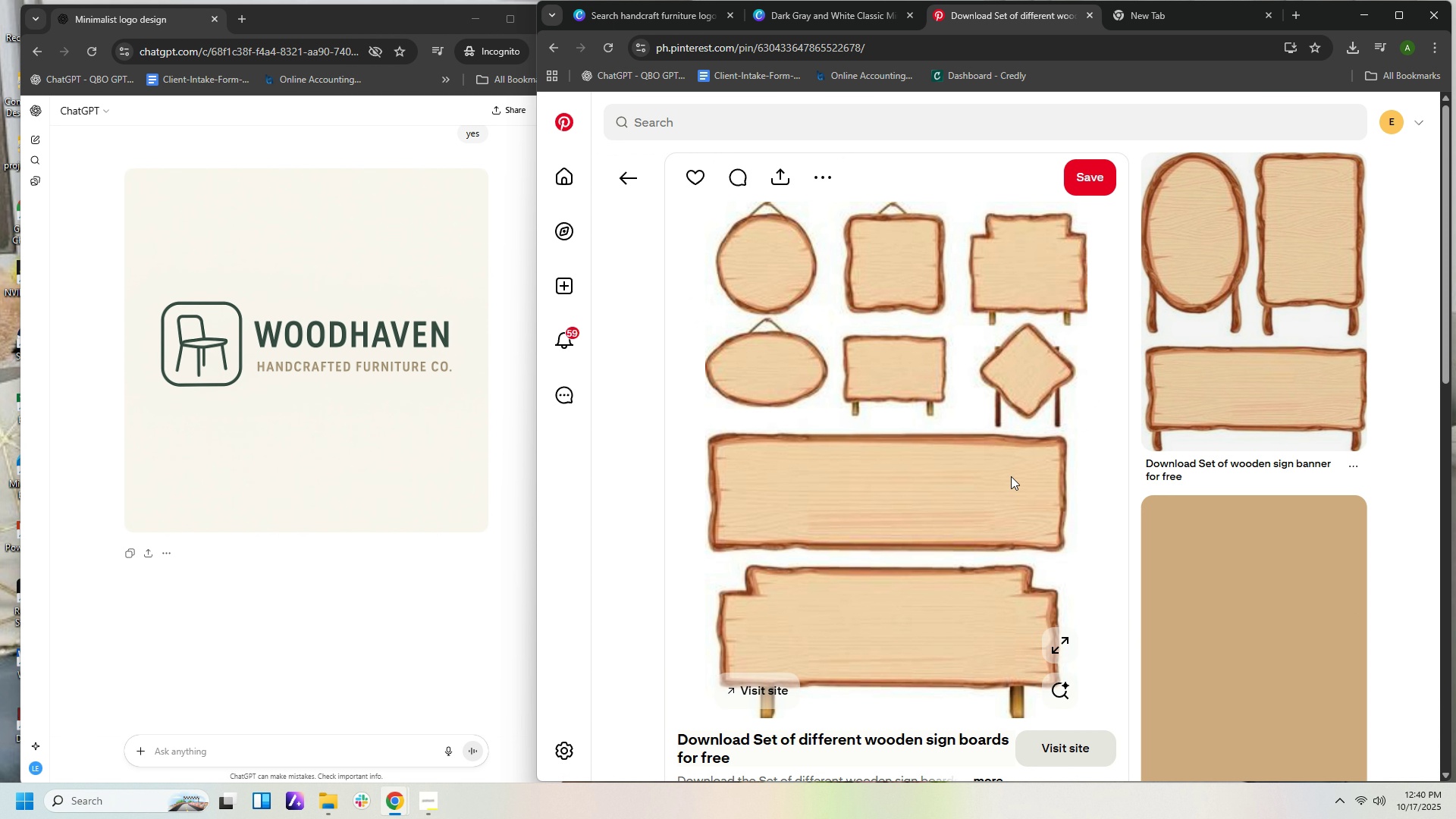 
right_click([1011, 476])
 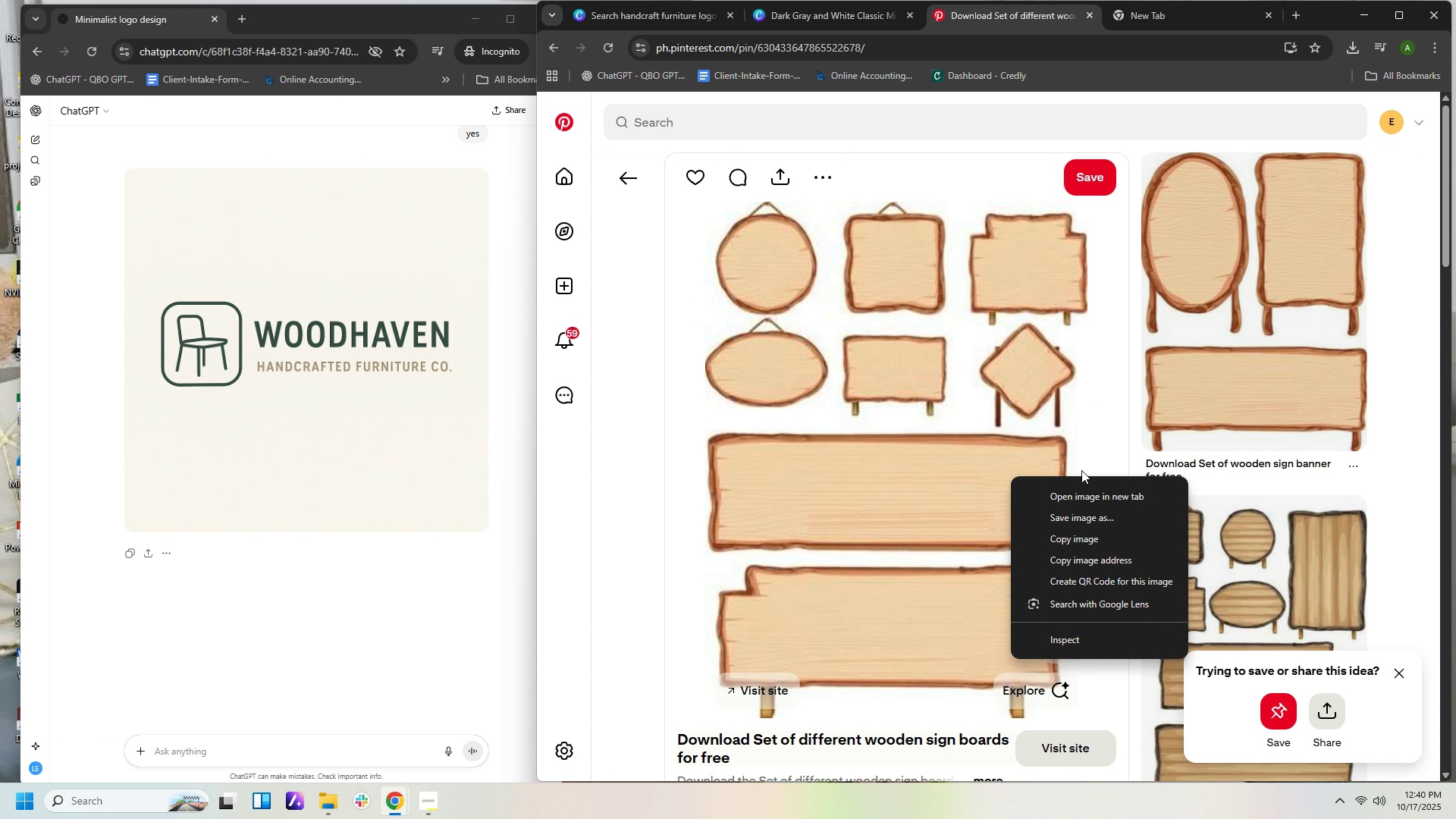 
left_click([1091, 535])
 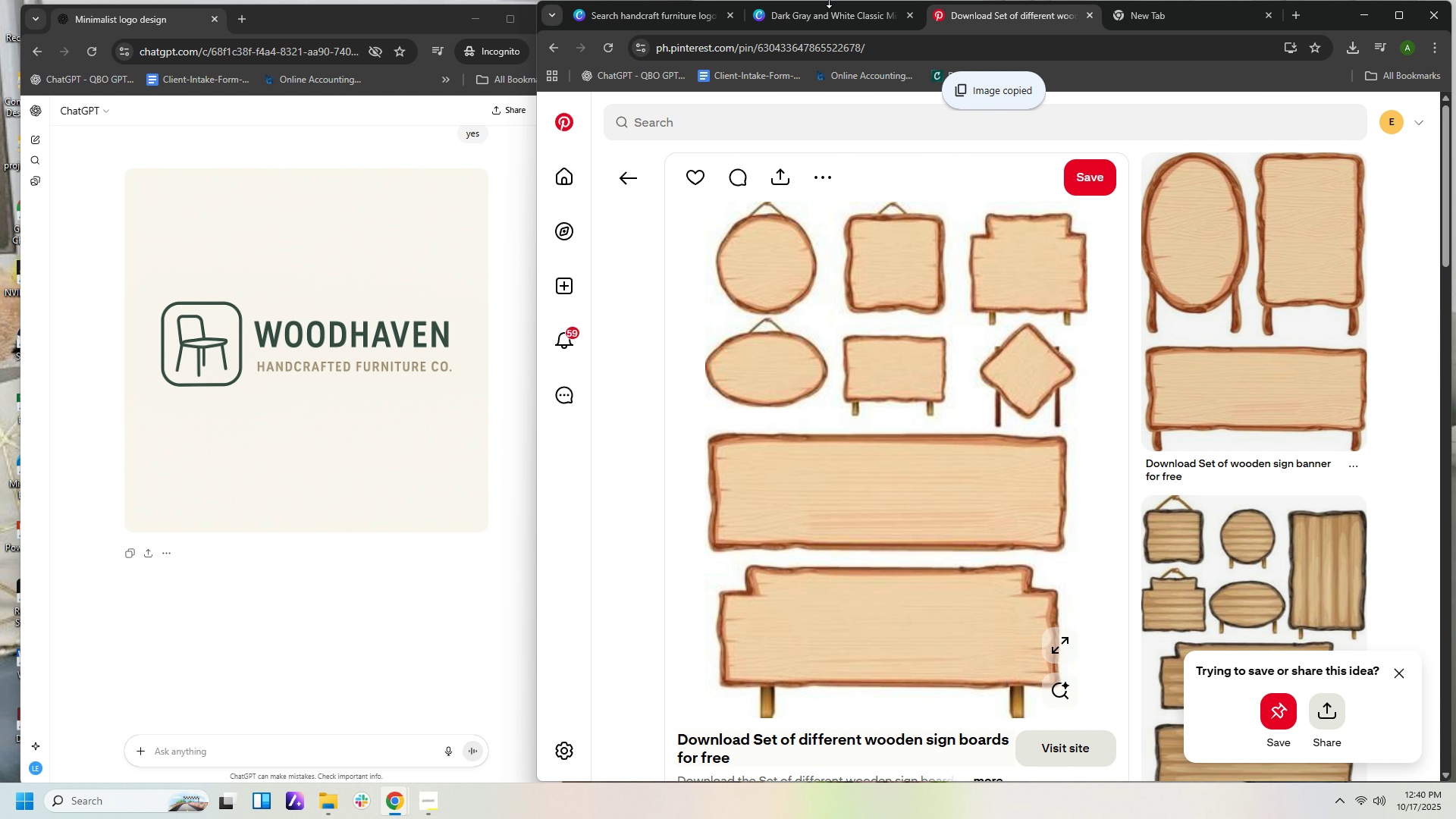 
left_click([836, 21])
 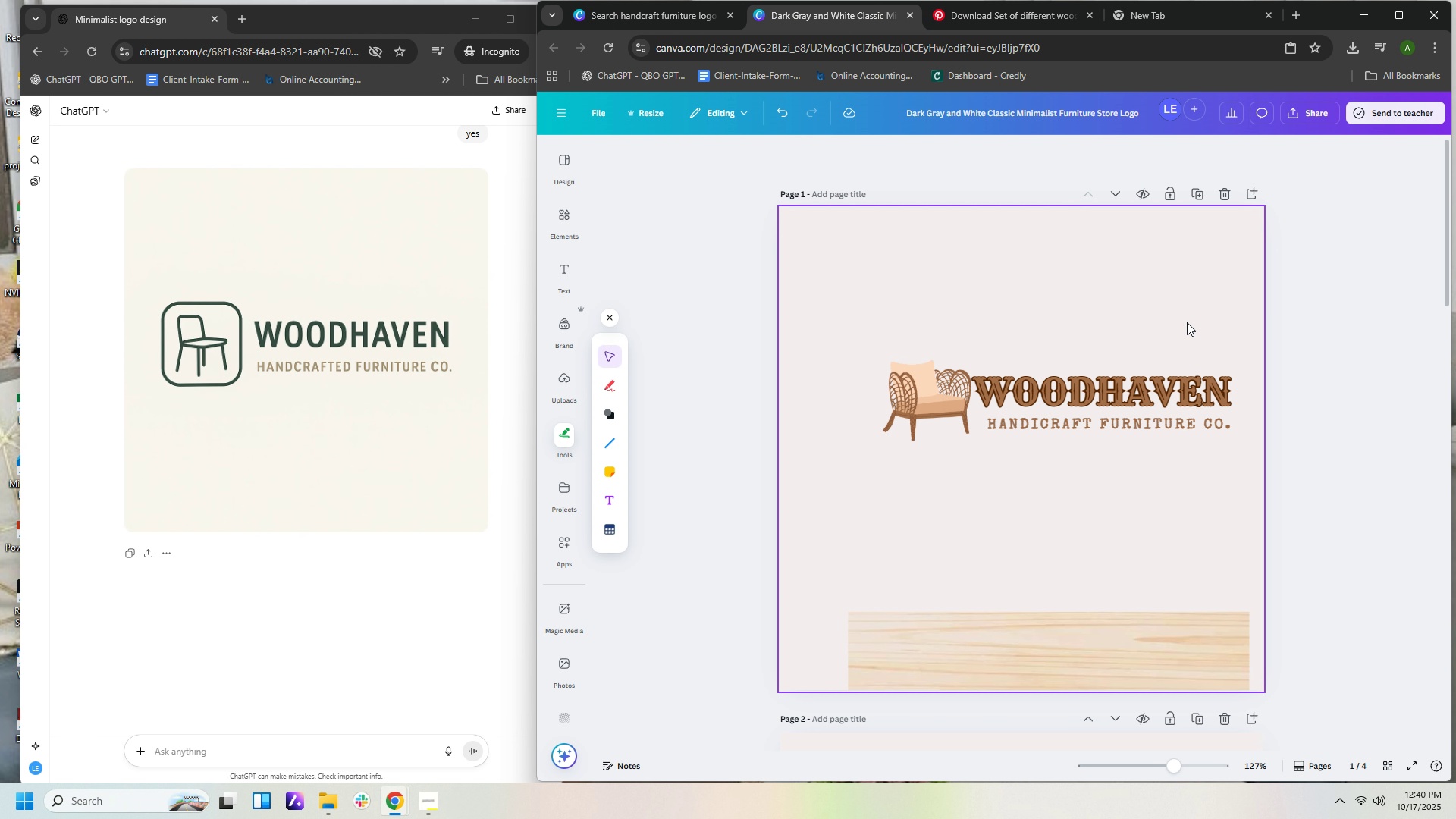 
right_click([1187, 322])
 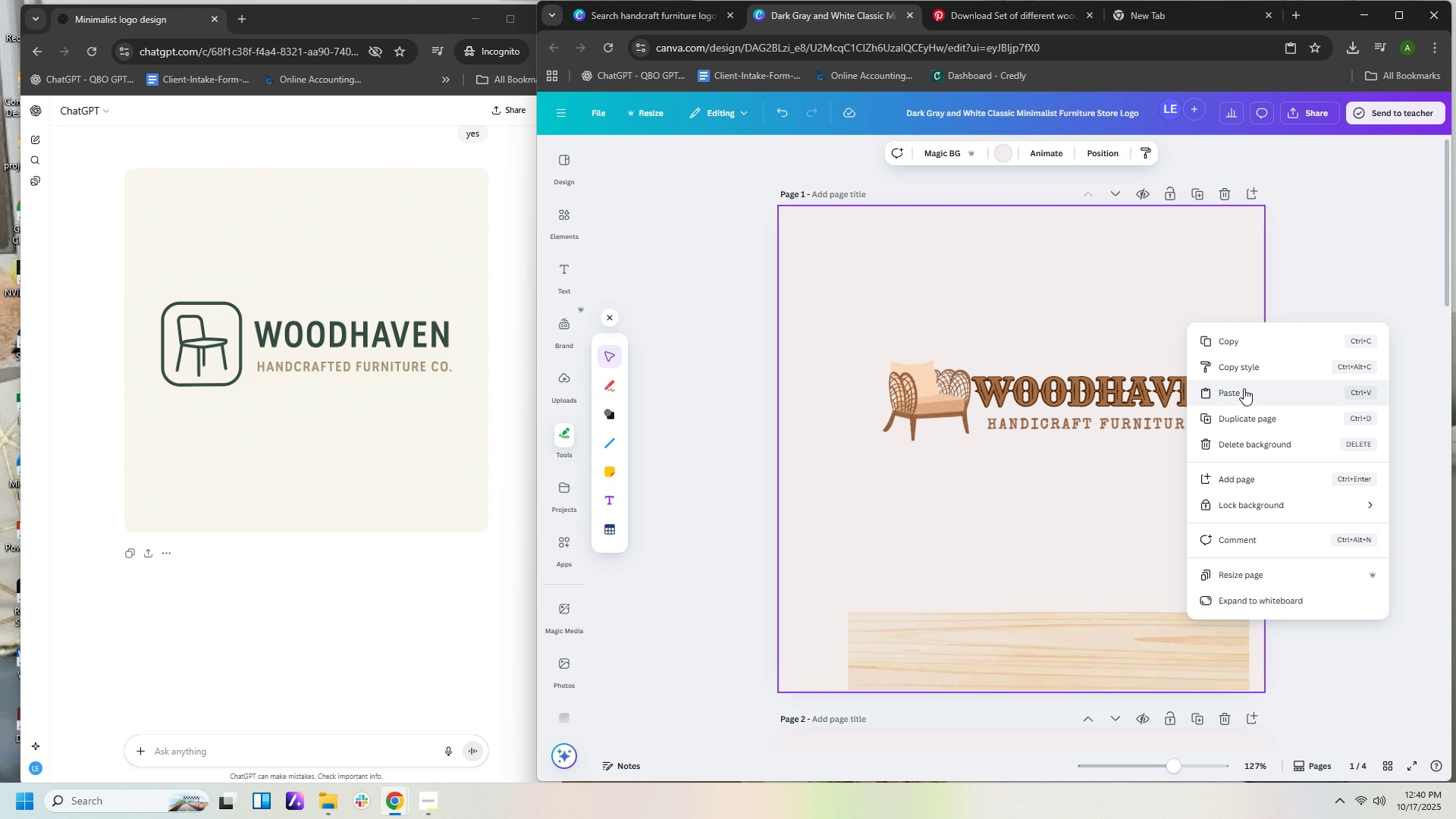 
left_click([1244, 388])